 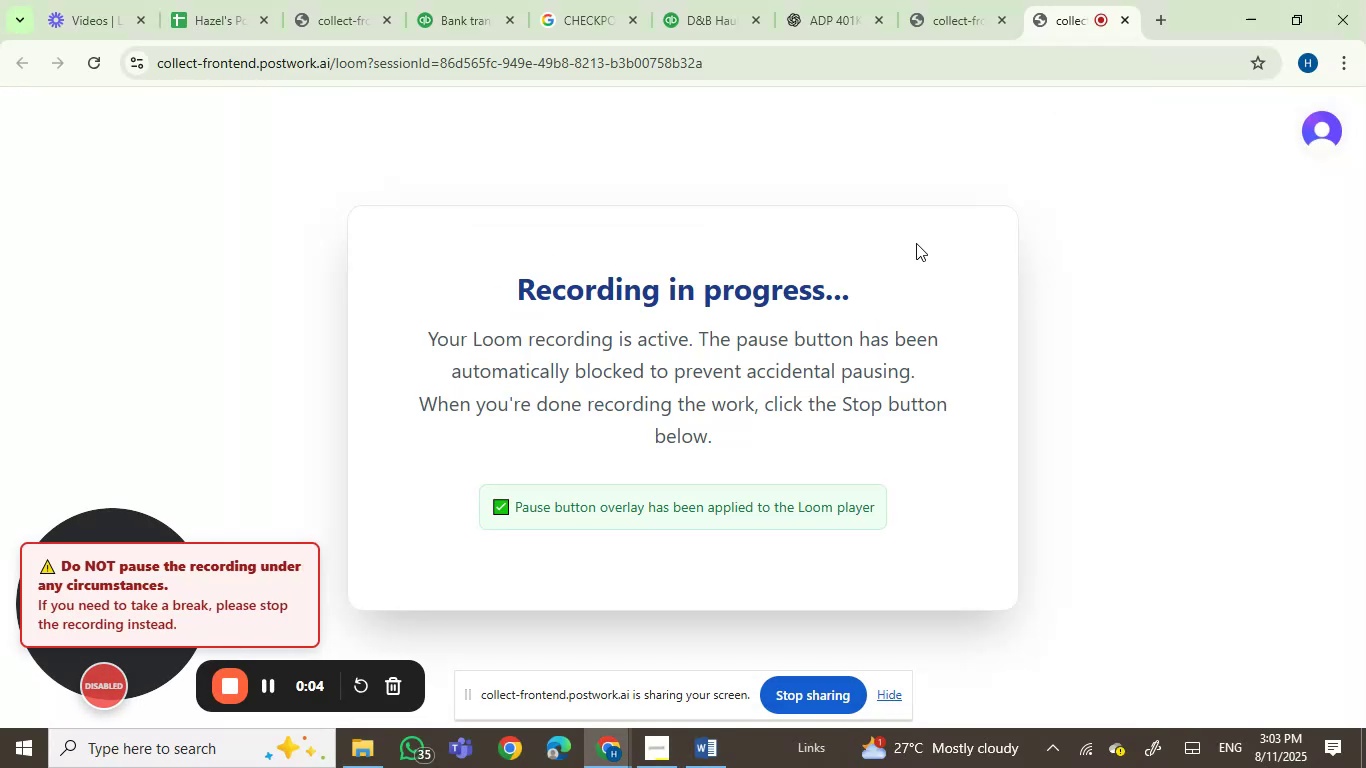 
left_click([1001, 19])
 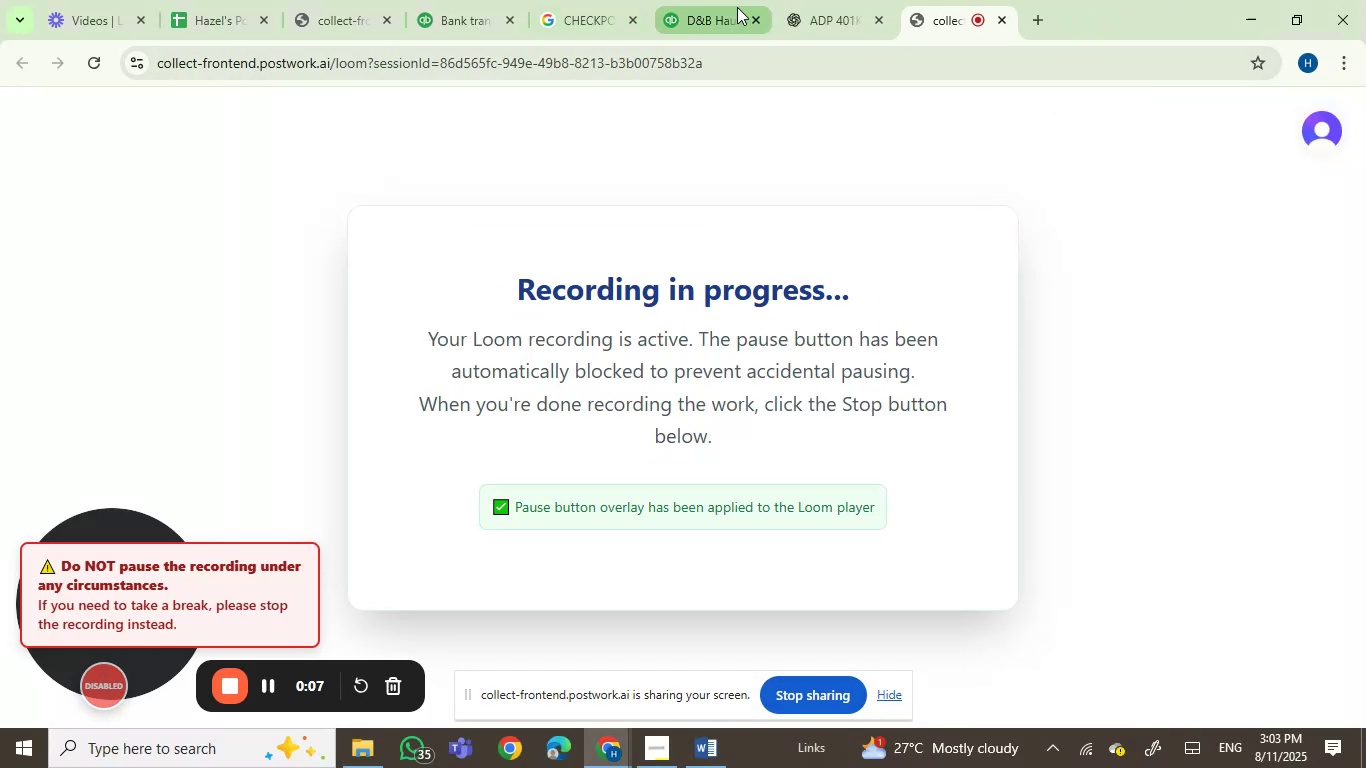 
left_click([711, 8])
 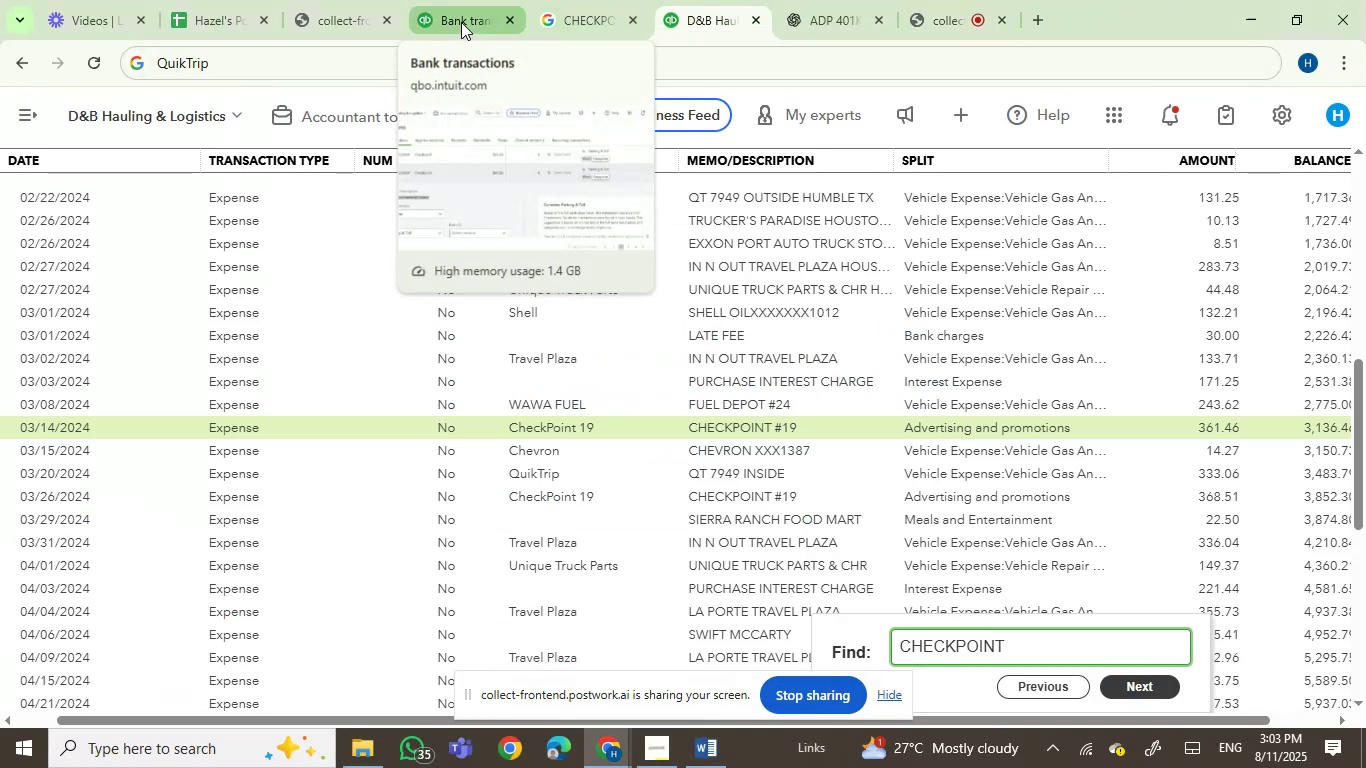 
left_click([461, 22])
 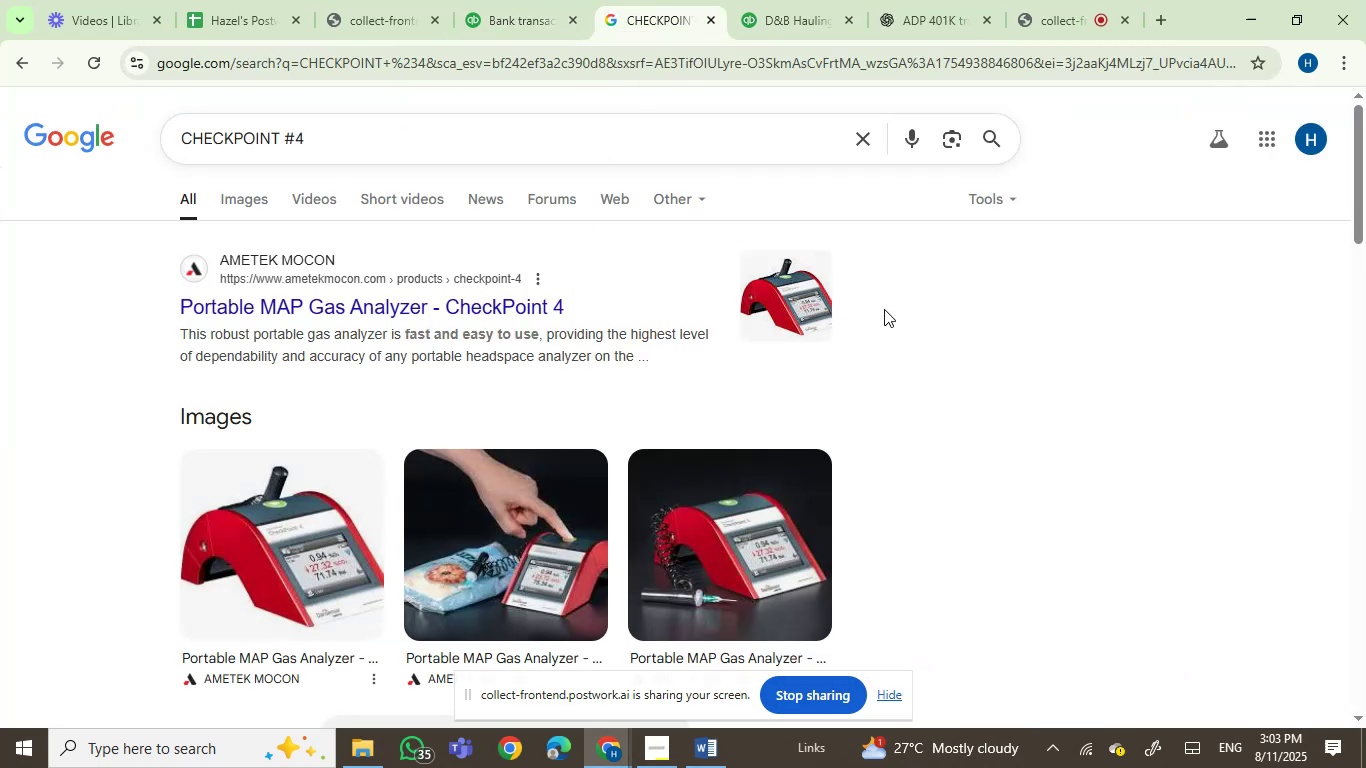 
wait(5.59)
 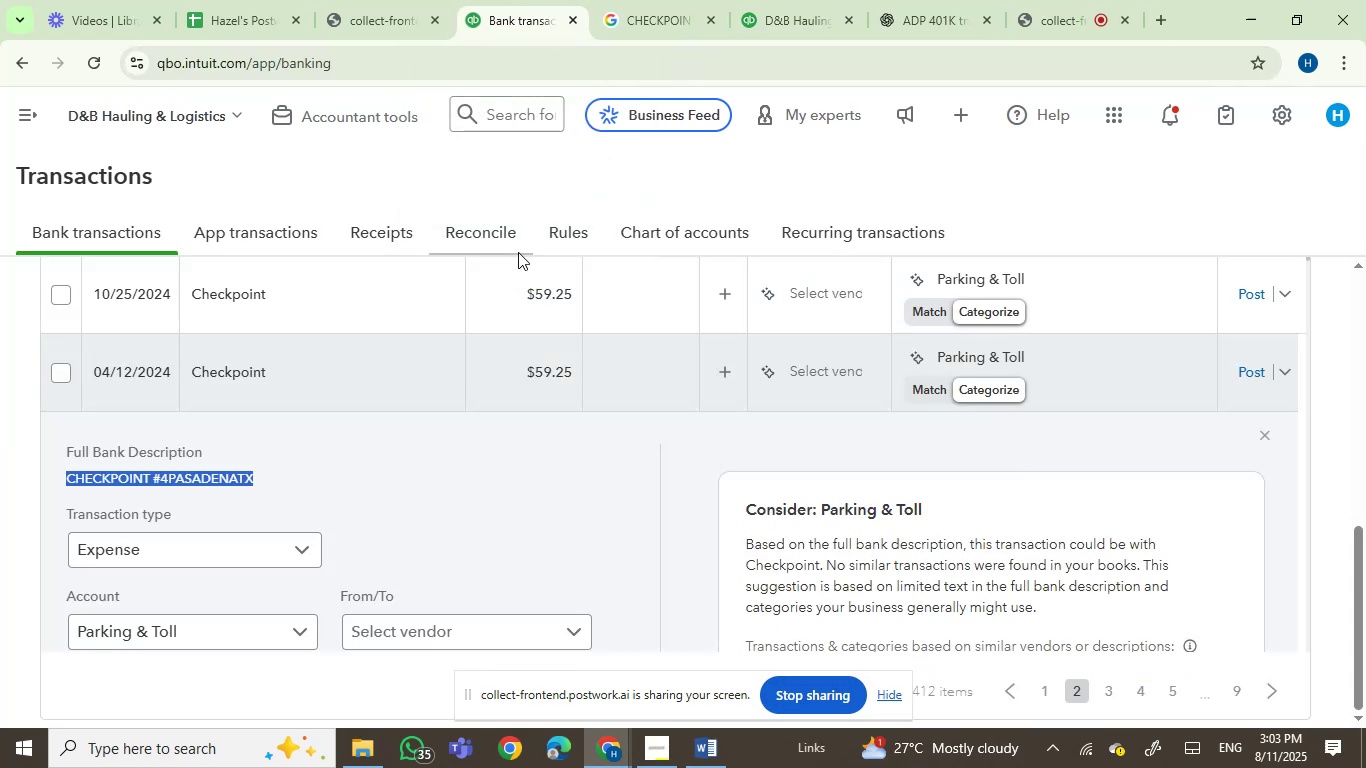 
scroll: coordinate [776, 256], scroll_direction: down, amount: 2.0
 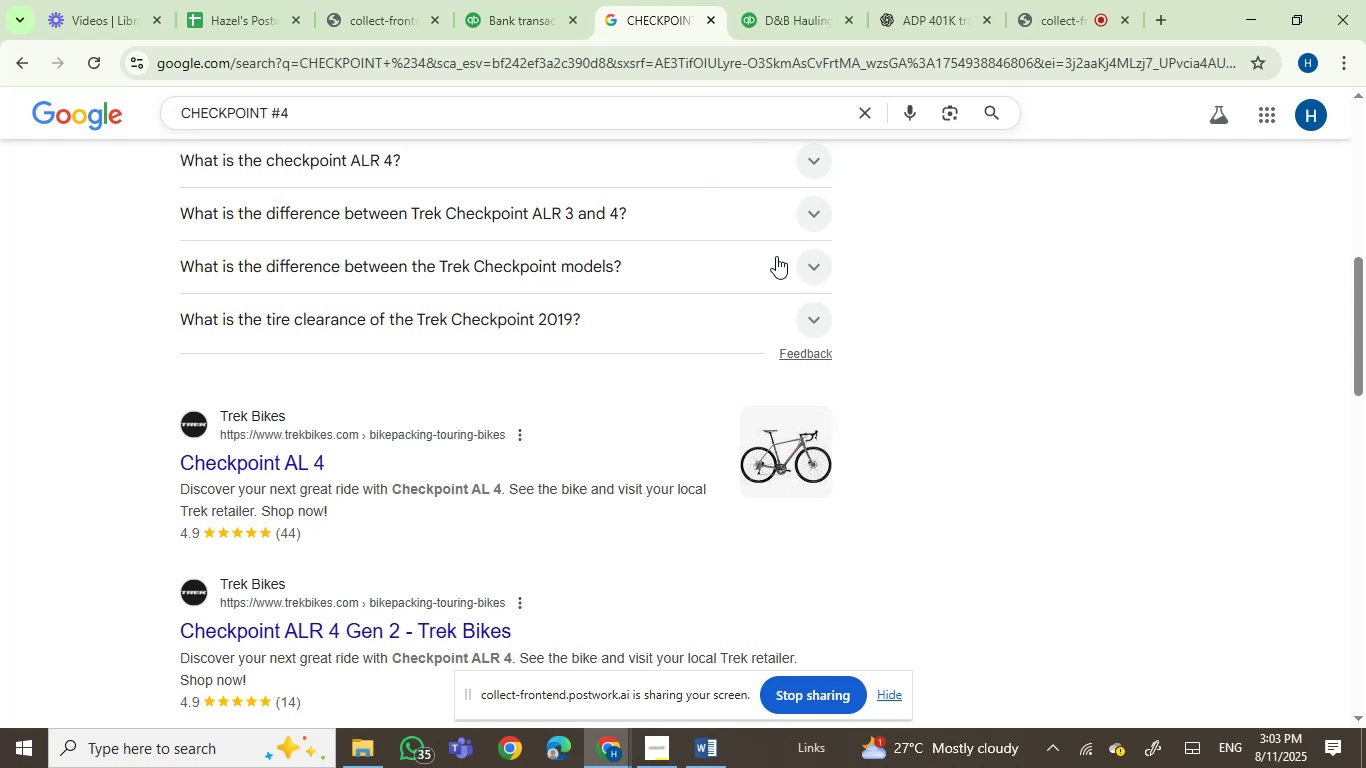 
scroll: coordinate [776, 256], scroll_direction: up, amount: 1.0
 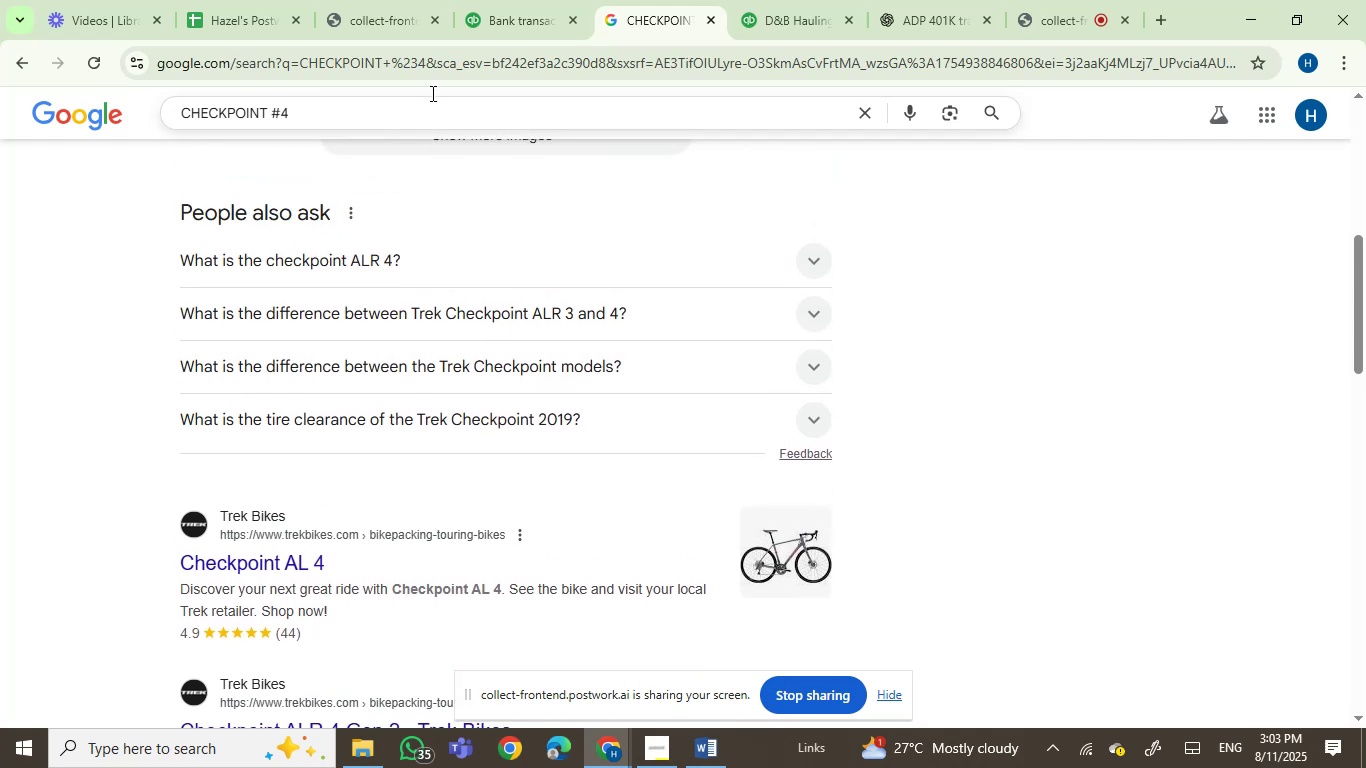 
left_click([521, 0])
 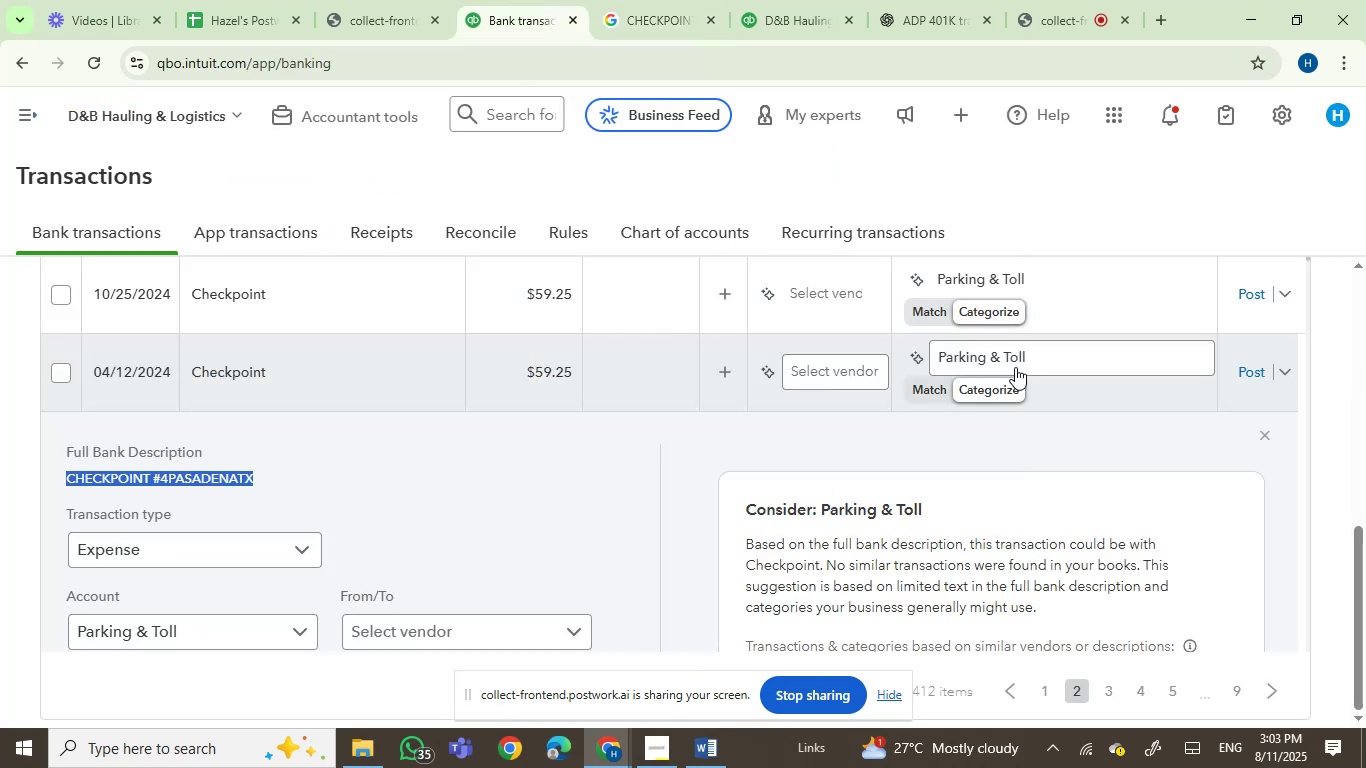 
left_click([1004, 354])
 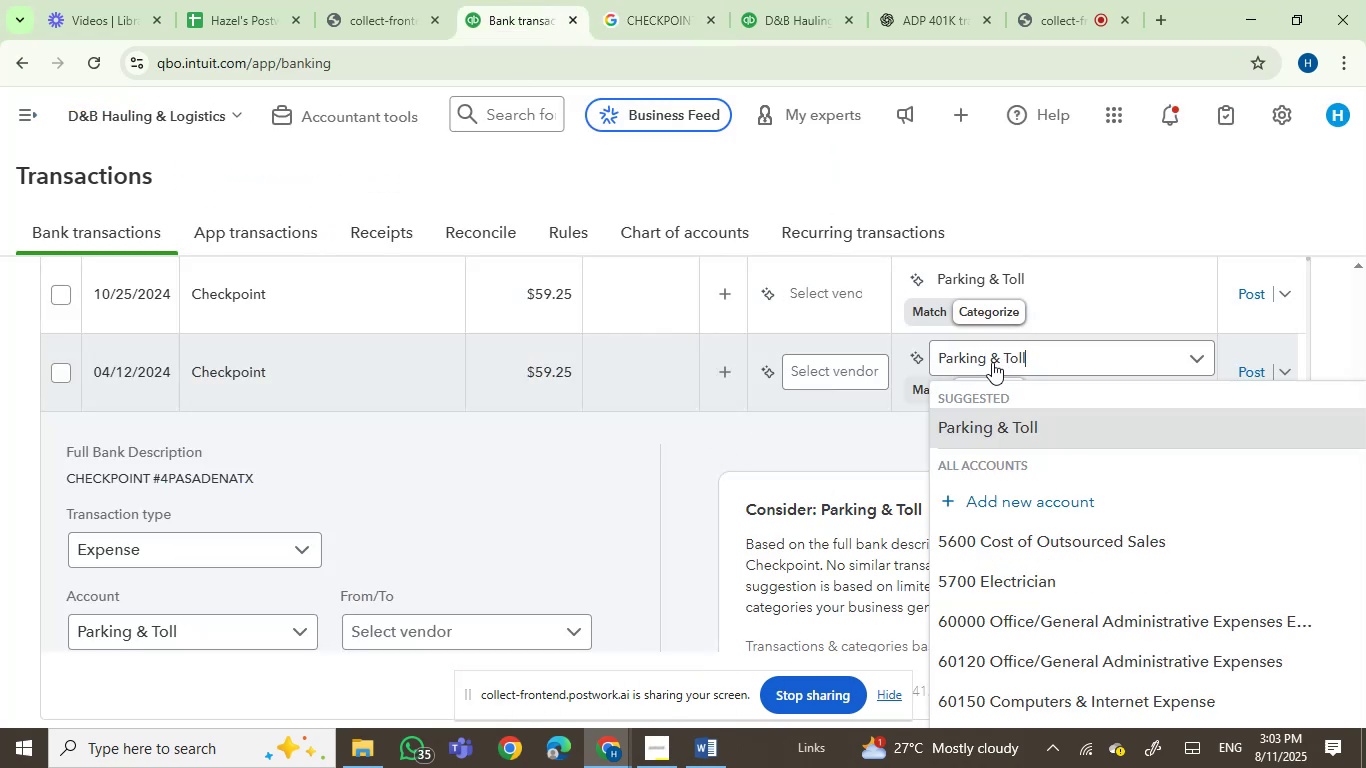 
left_click([992, 362])
 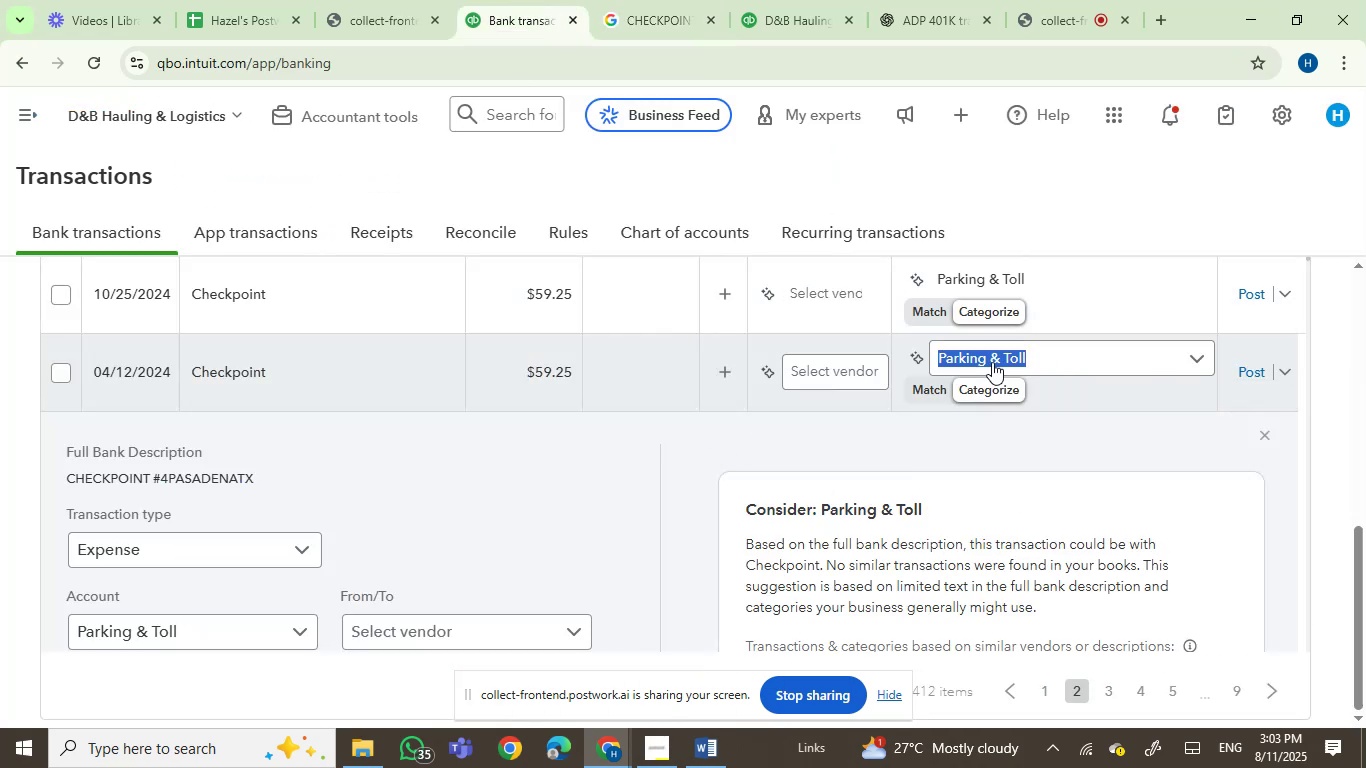 
type(adver)
 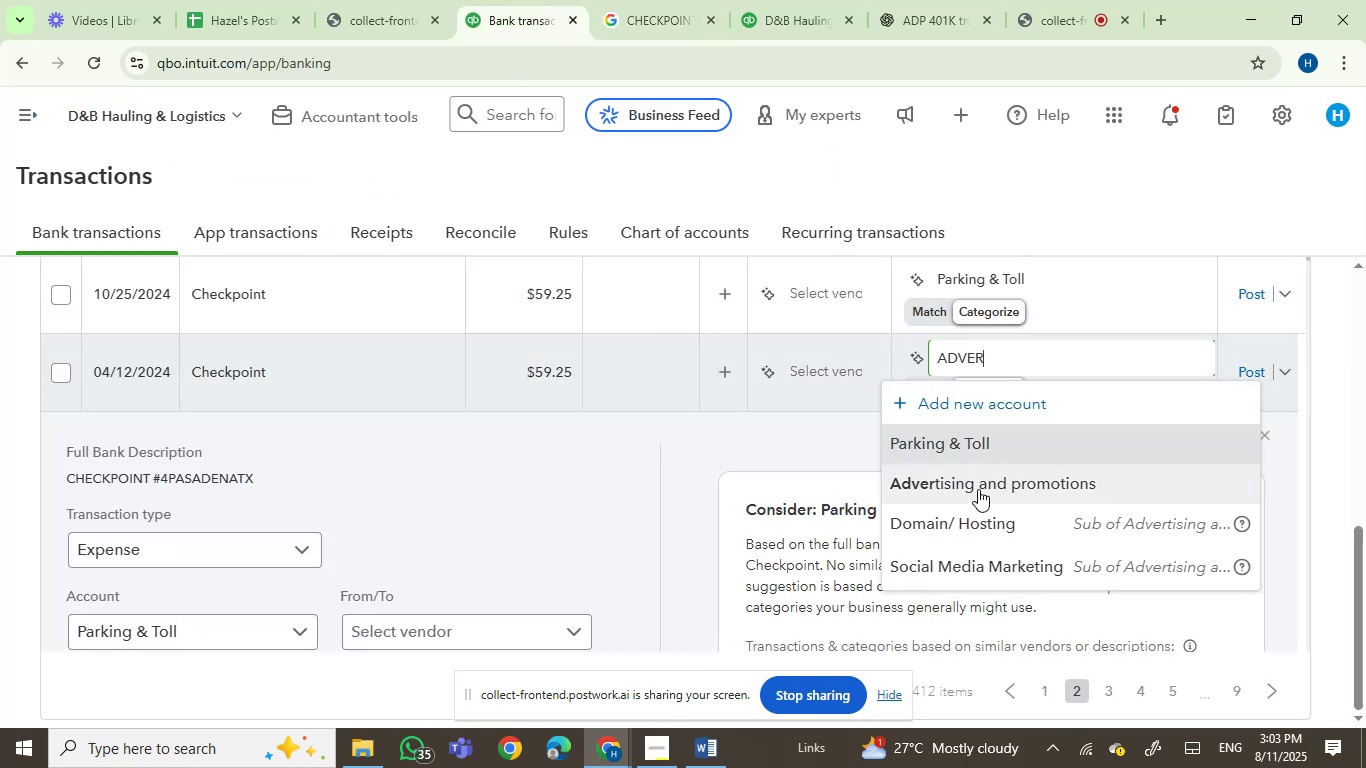 
left_click([978, 489])
 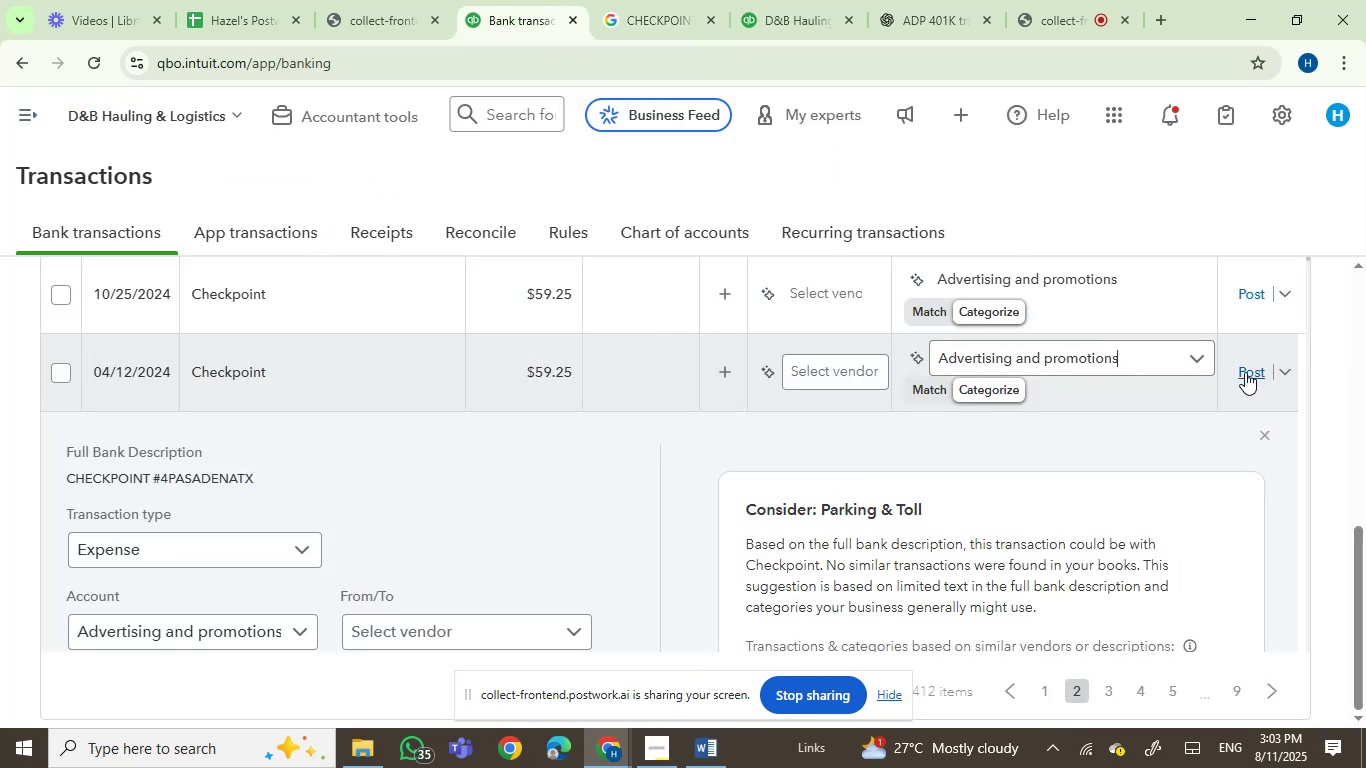 
left_click([1245, 372])
 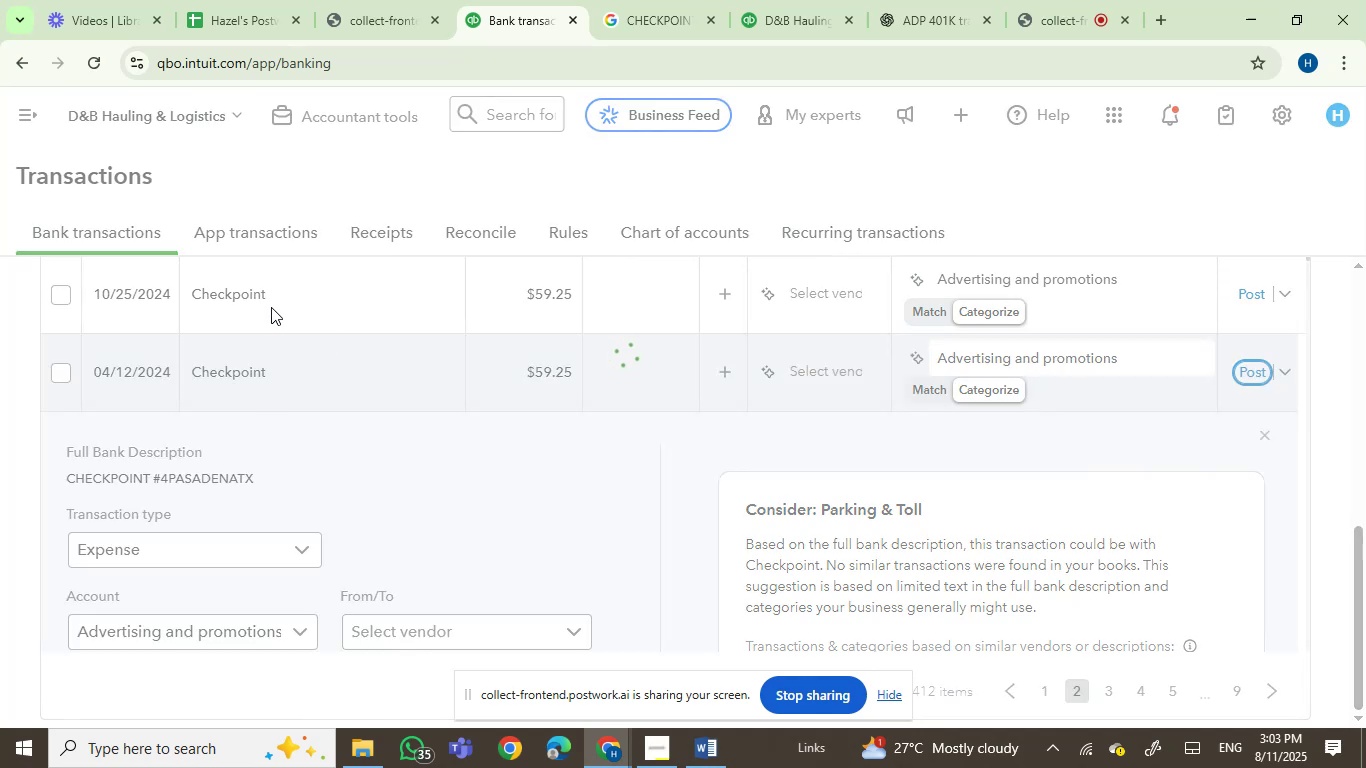 
wait(5.41)
 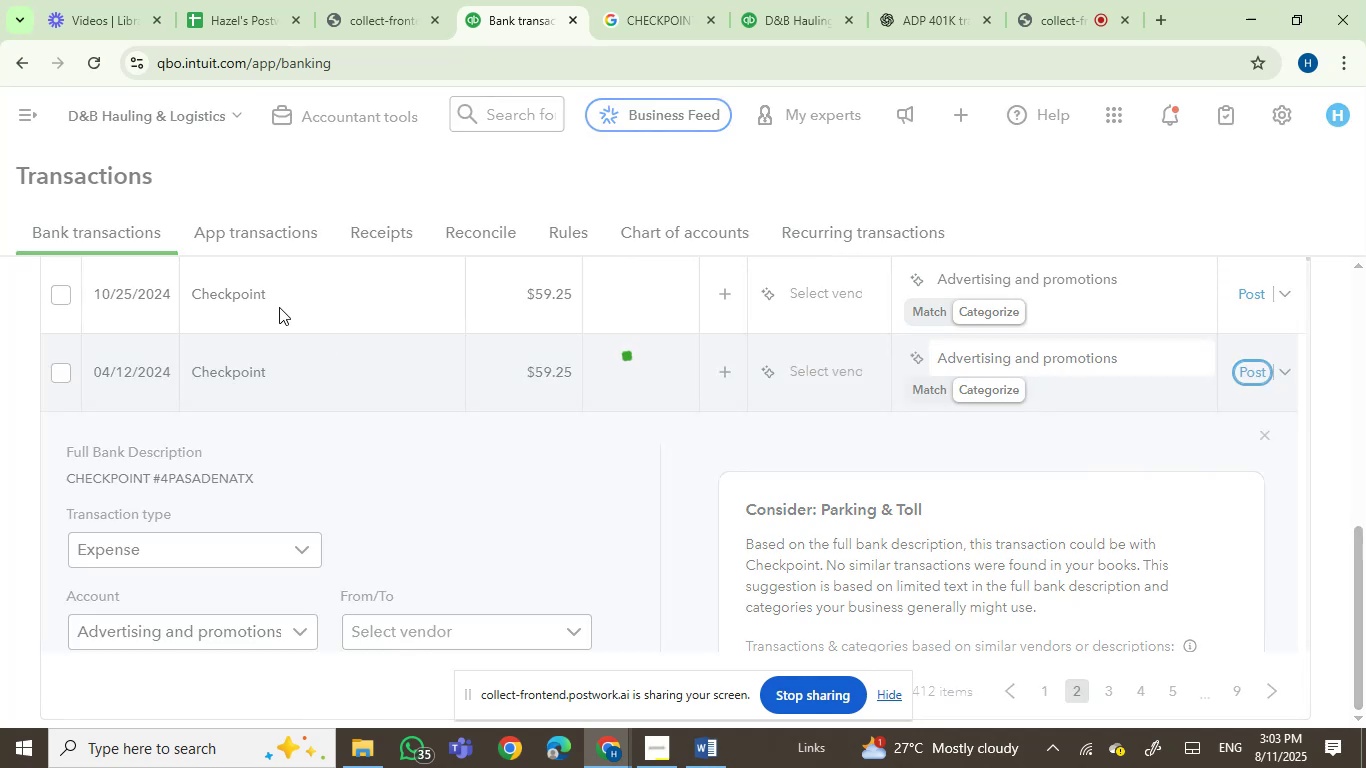 
scroll: coordinate [302, 507], scroll_direction: up, amount: 3.0
 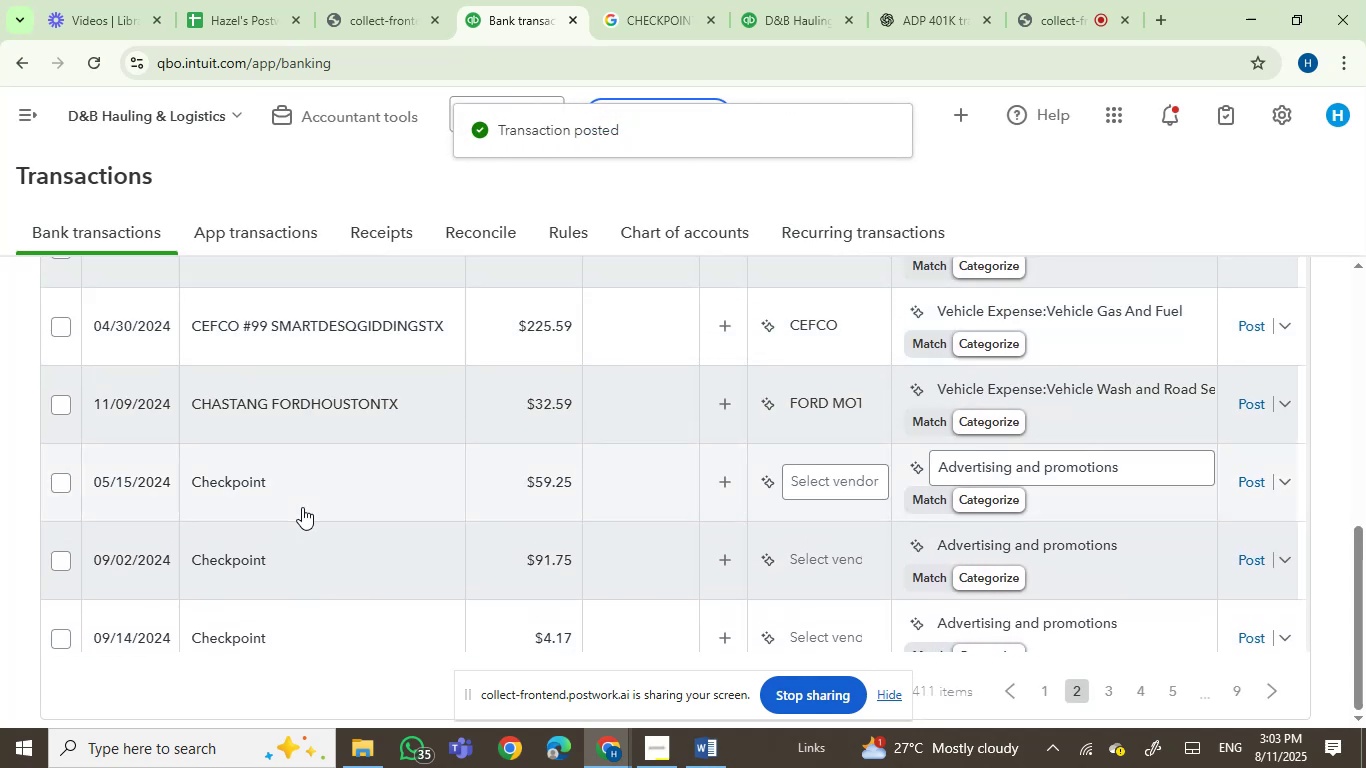 
scroll: coordinate [302, 507], scroll_direction: down, amount: 1.0
 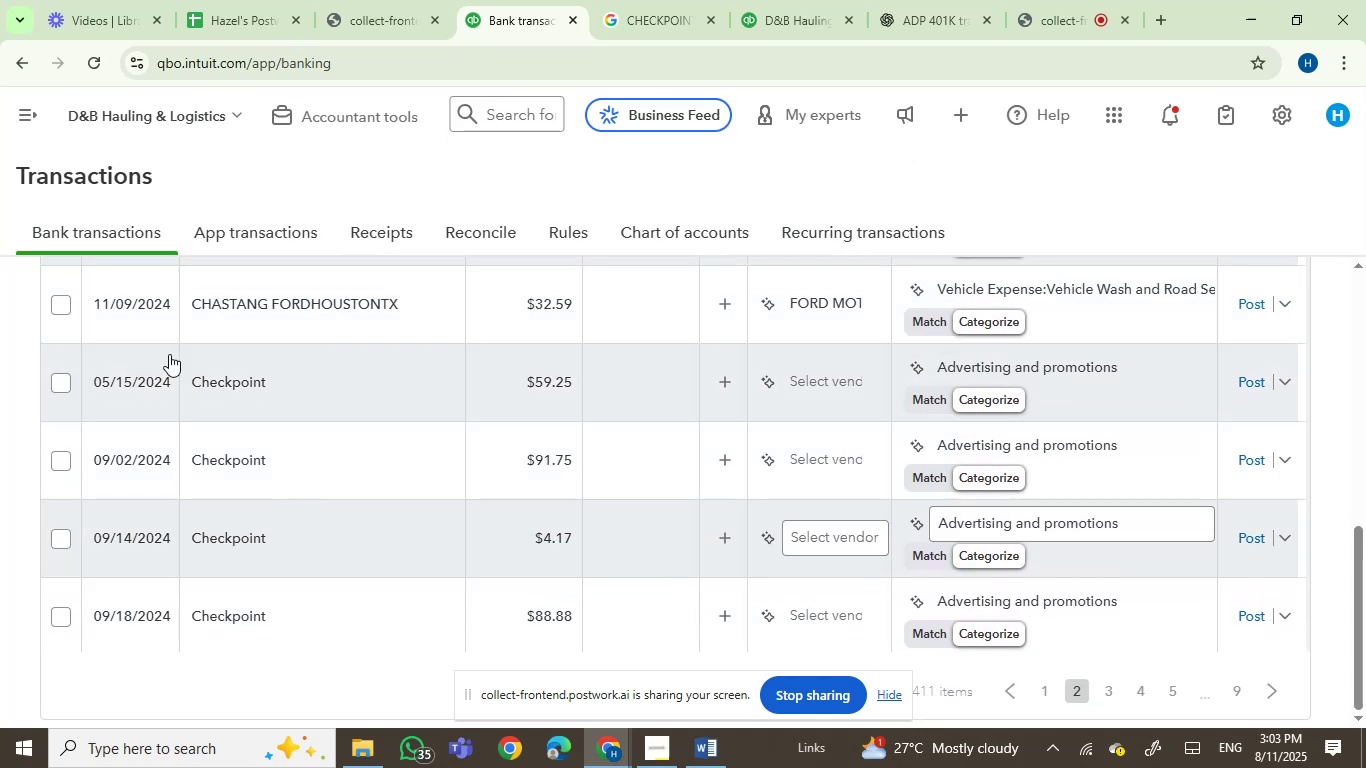 
mouse_move([229, 394])
 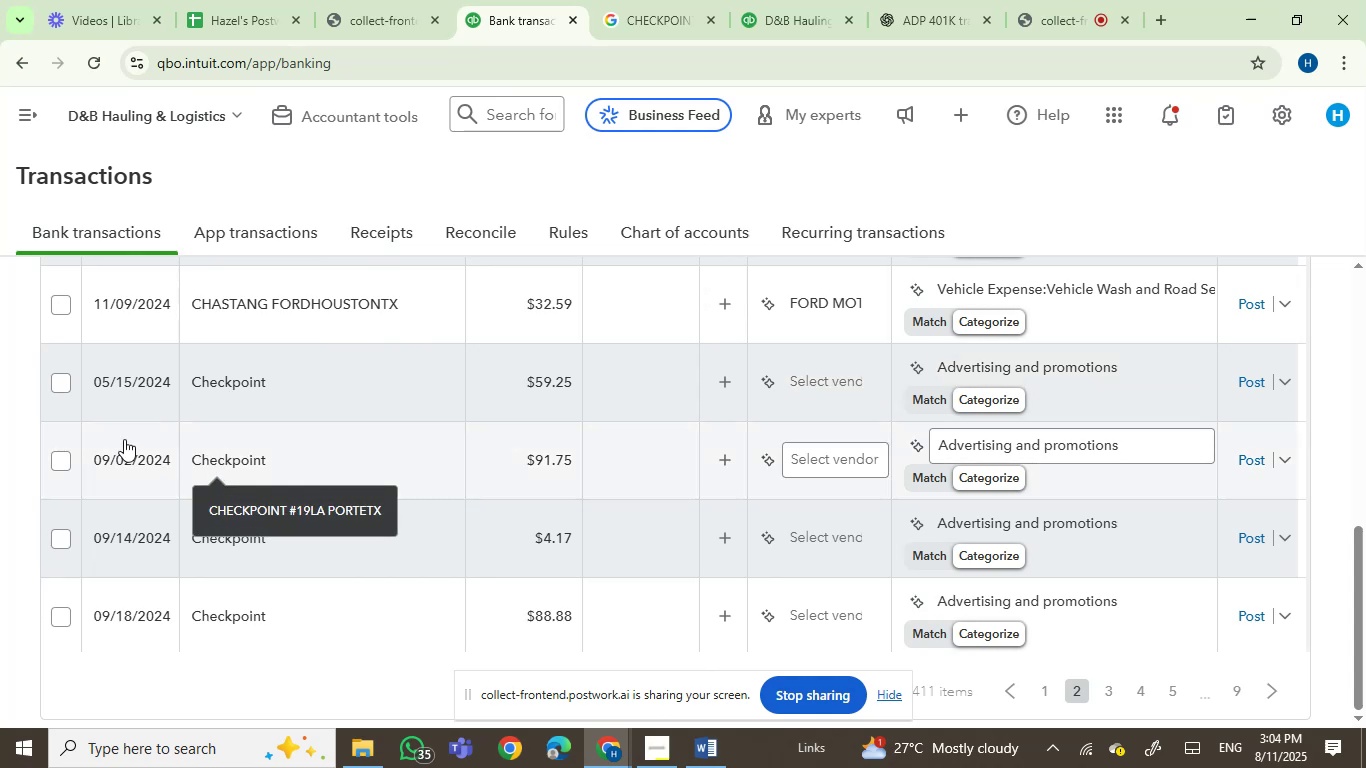 
left_click([58, 389])
 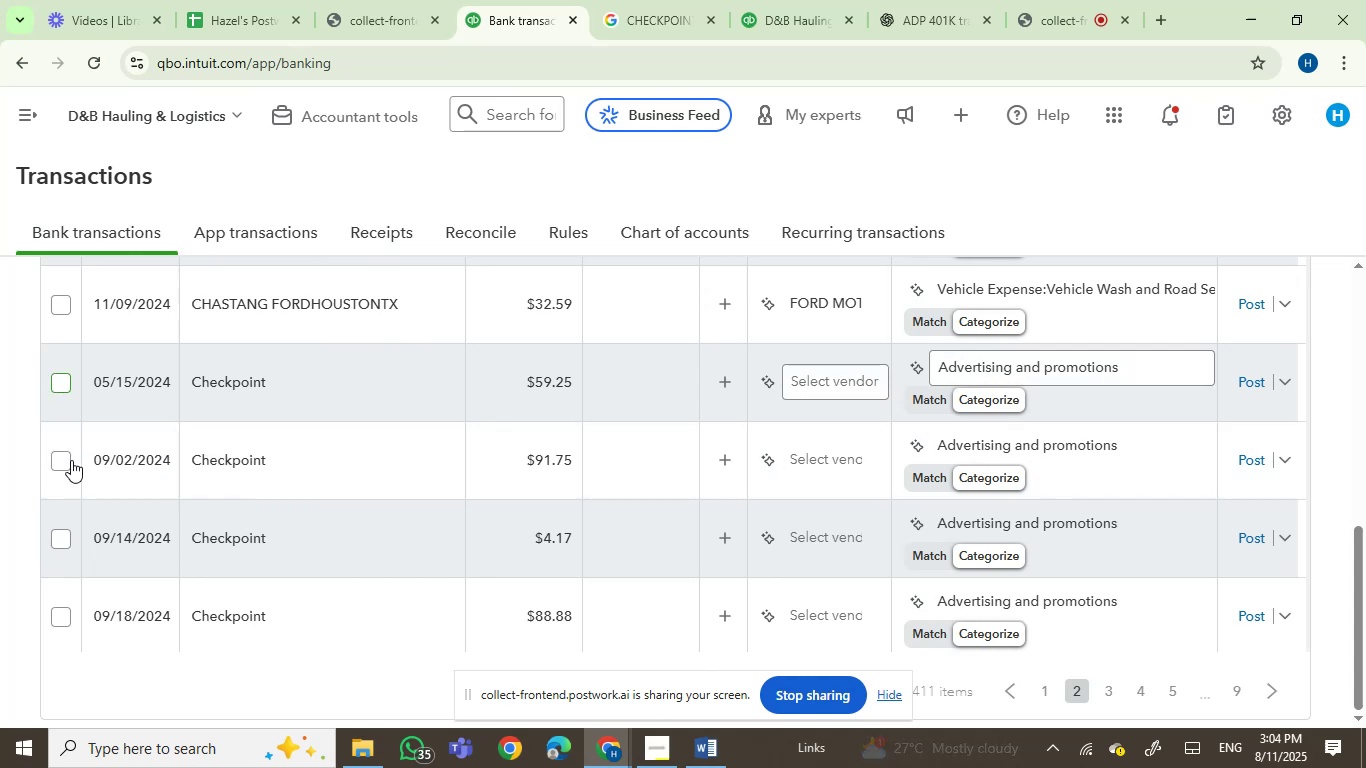 
left_click([59, 463])
 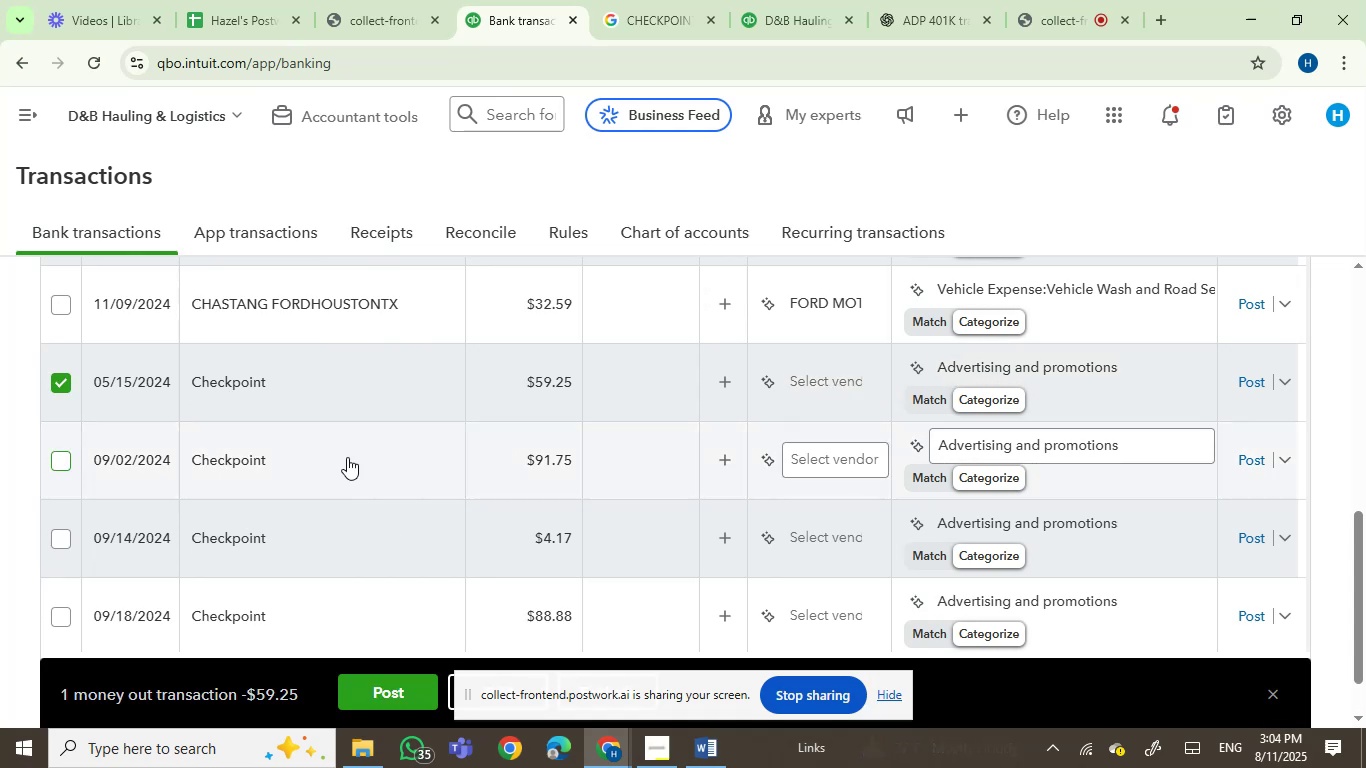 
scroll: coordinate [417, 432], scroll_direction: down, amount: 2.0
 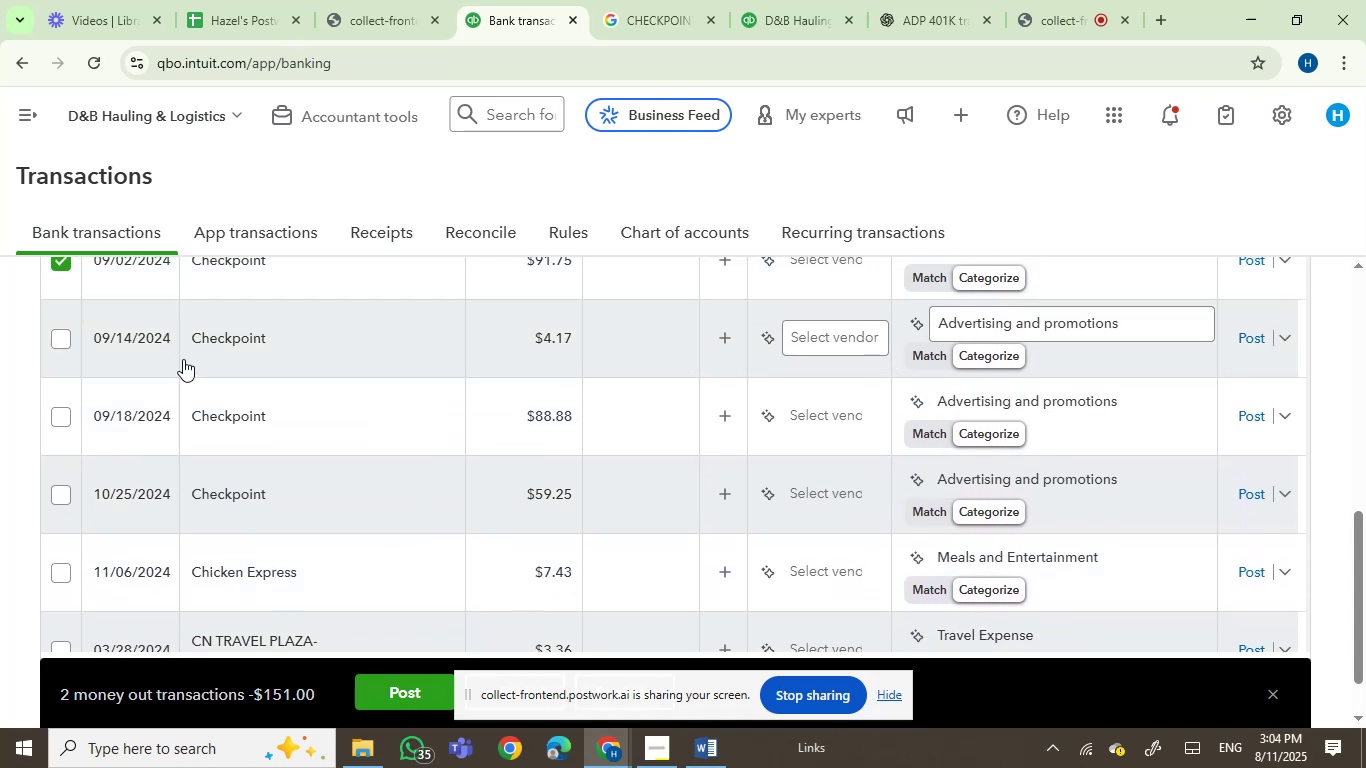 
mouse_move([196, 340])
 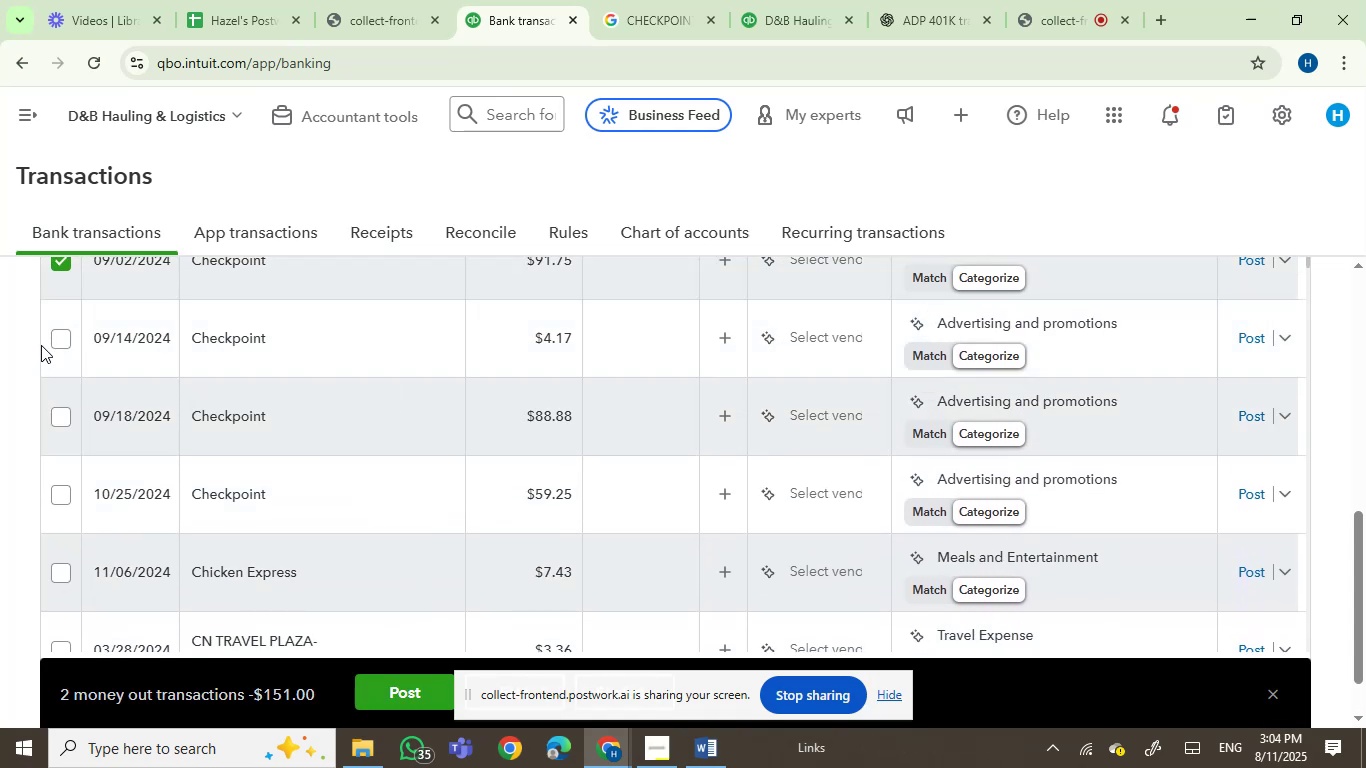 
left_click([53, 344])
 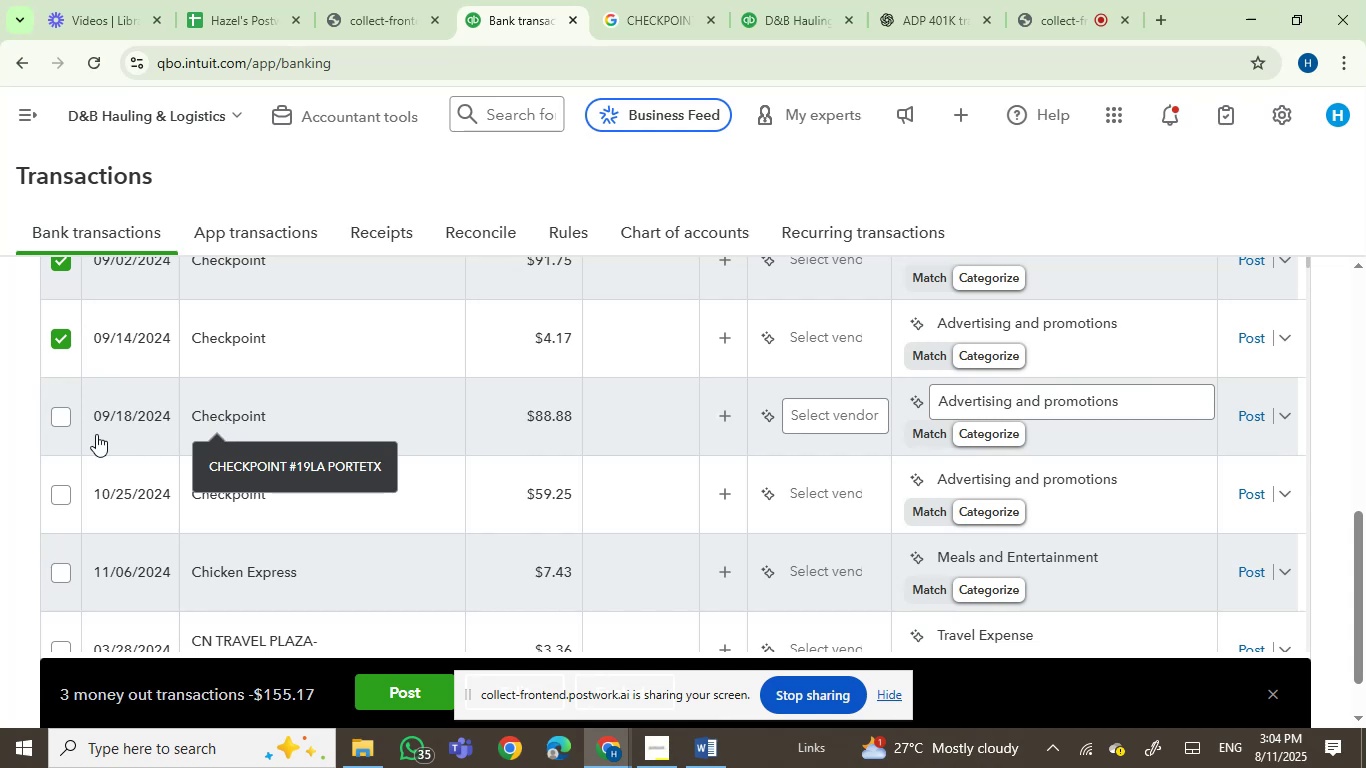 
left_click([61, 421])
 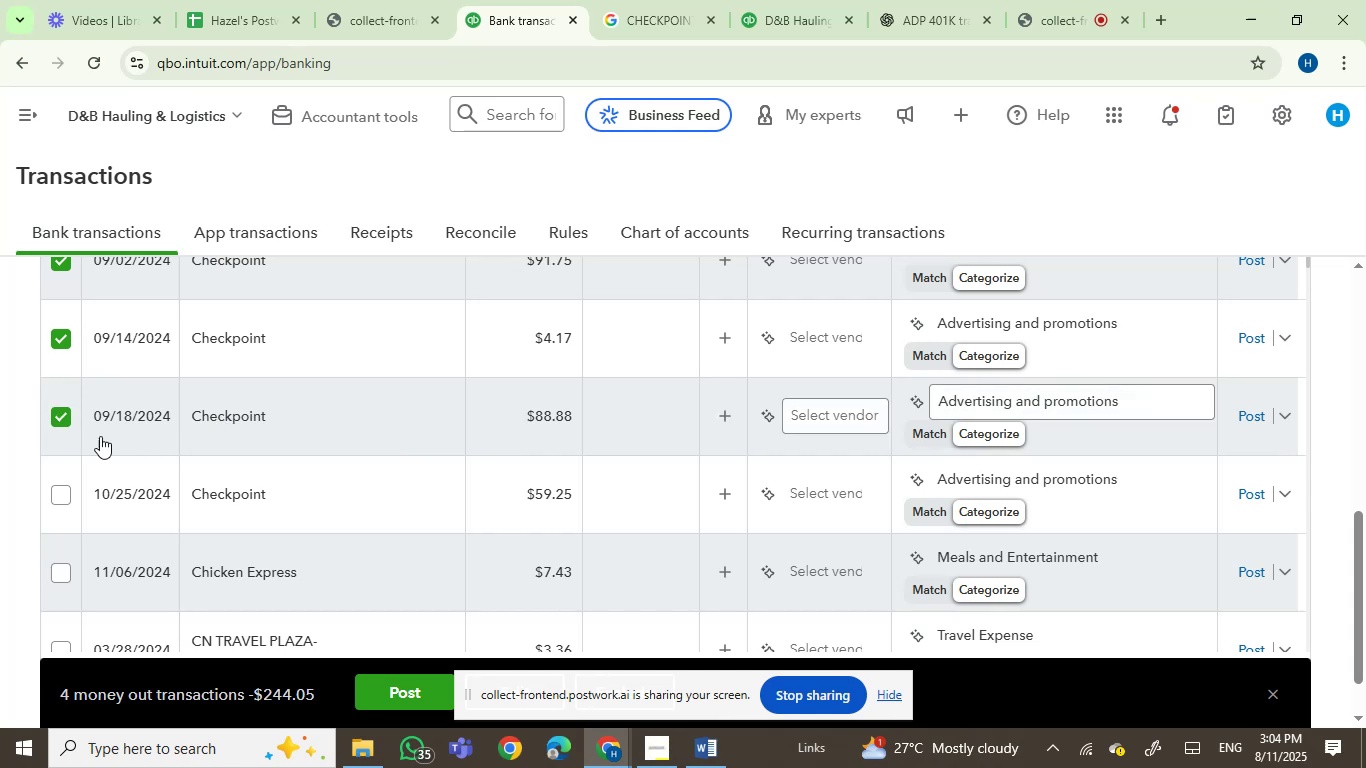 
mouse_move([198, 493])
 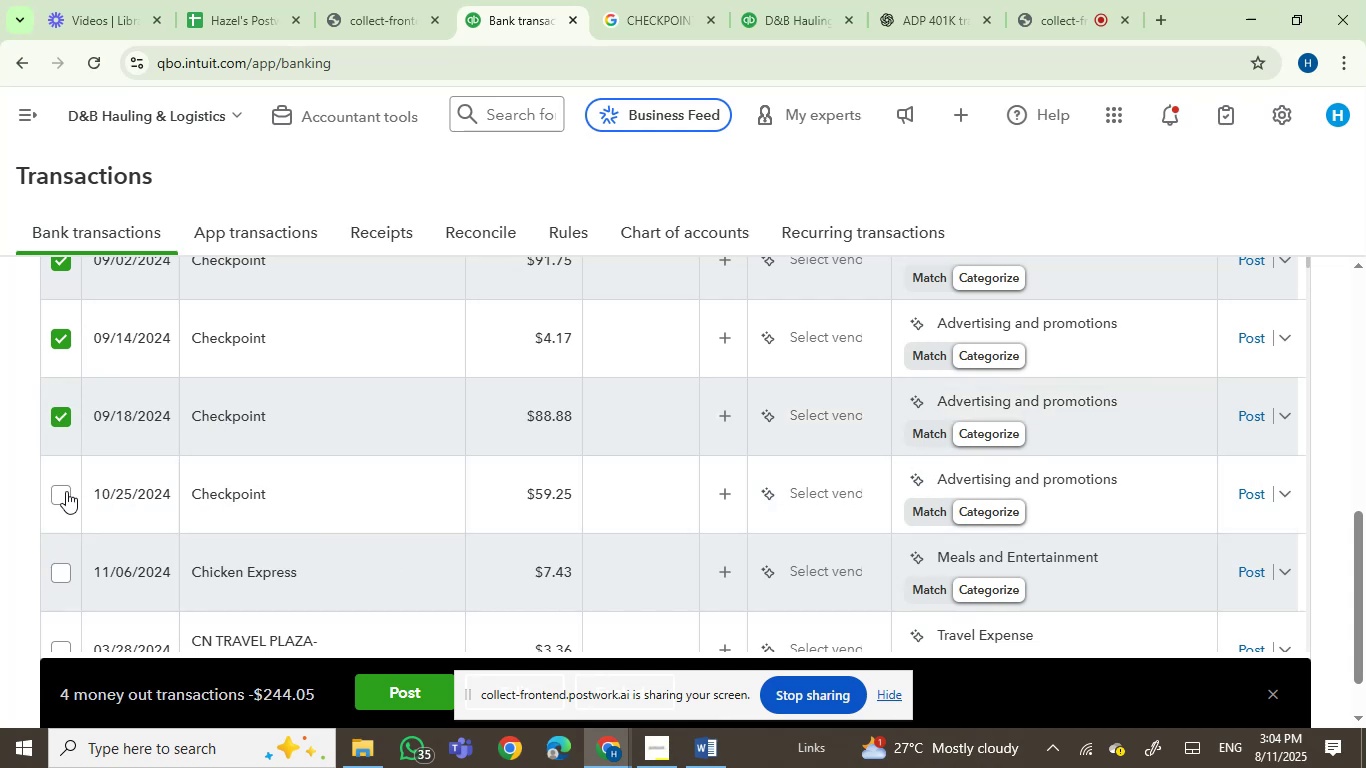 
left_click([52, 497])
 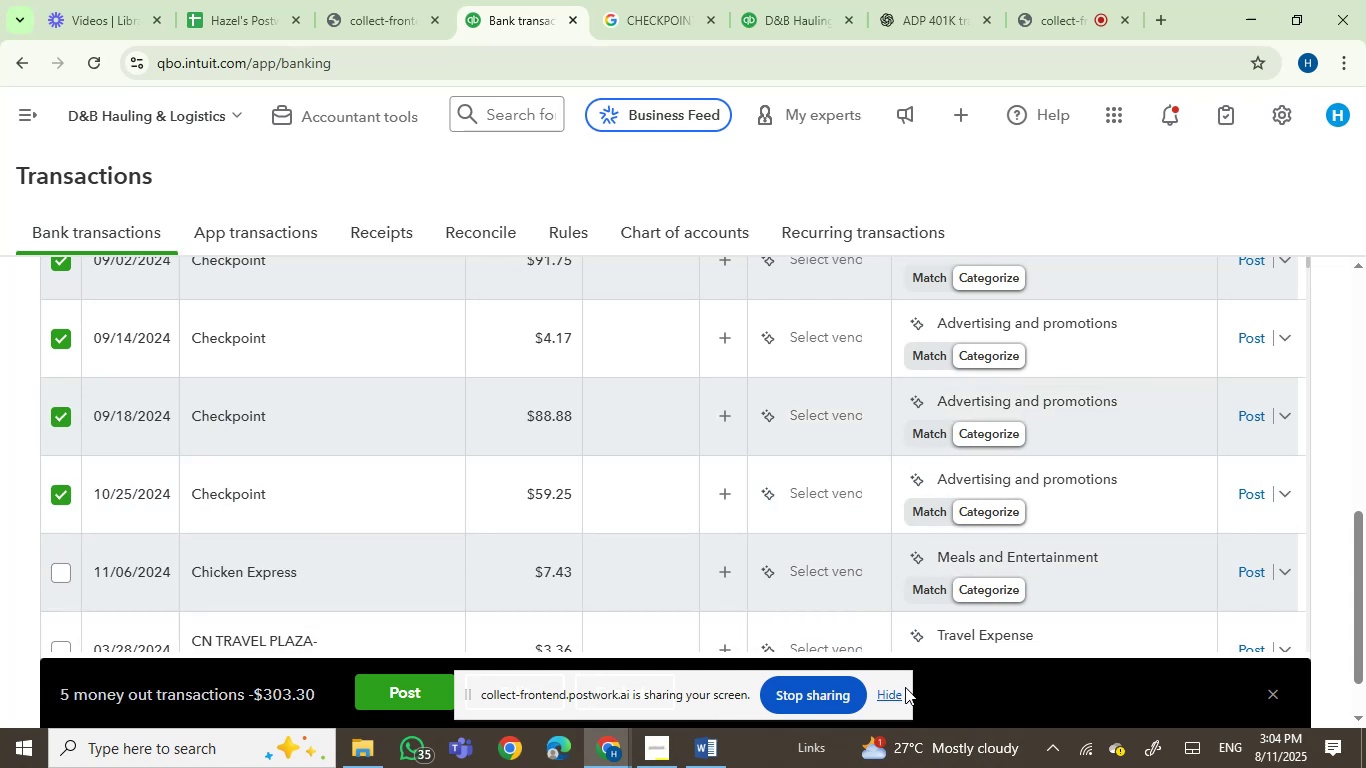 
left_click([897, 697])
 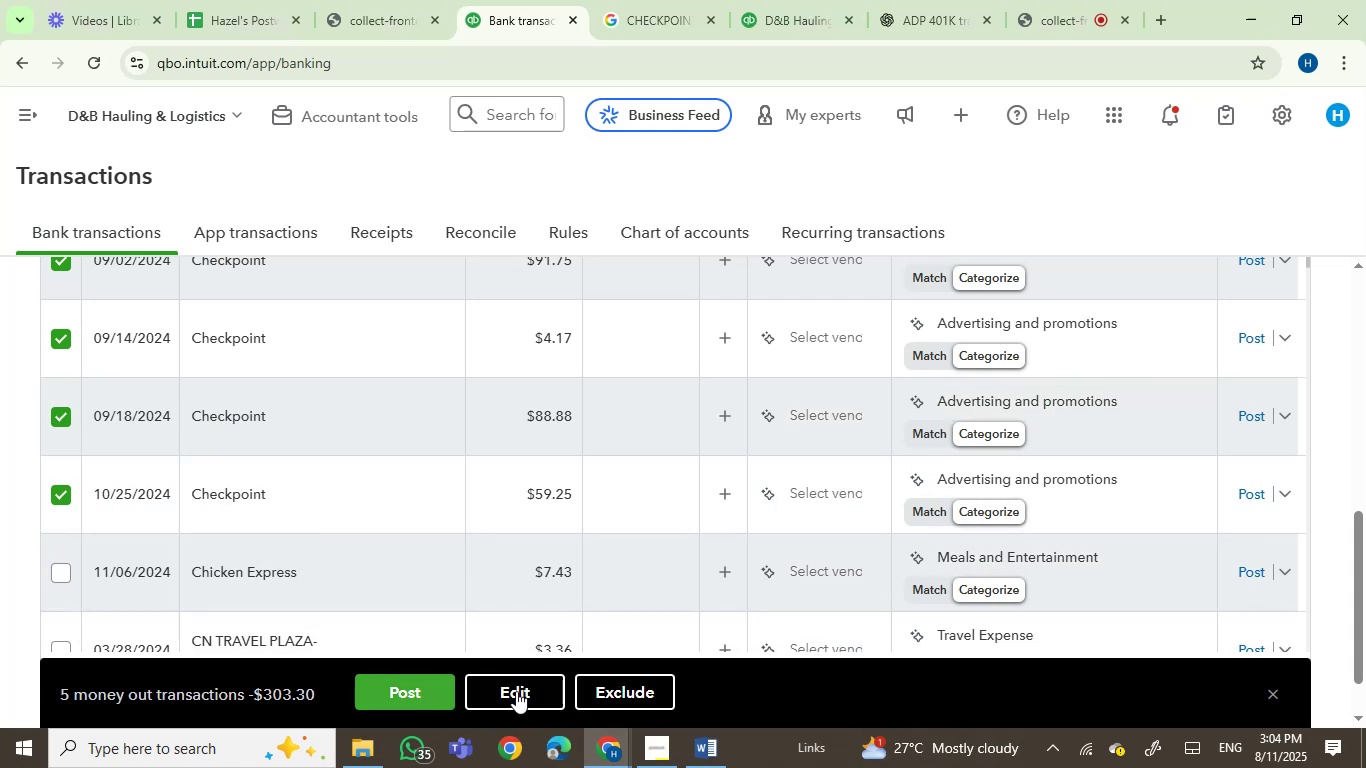 
left_click([519, 691])
 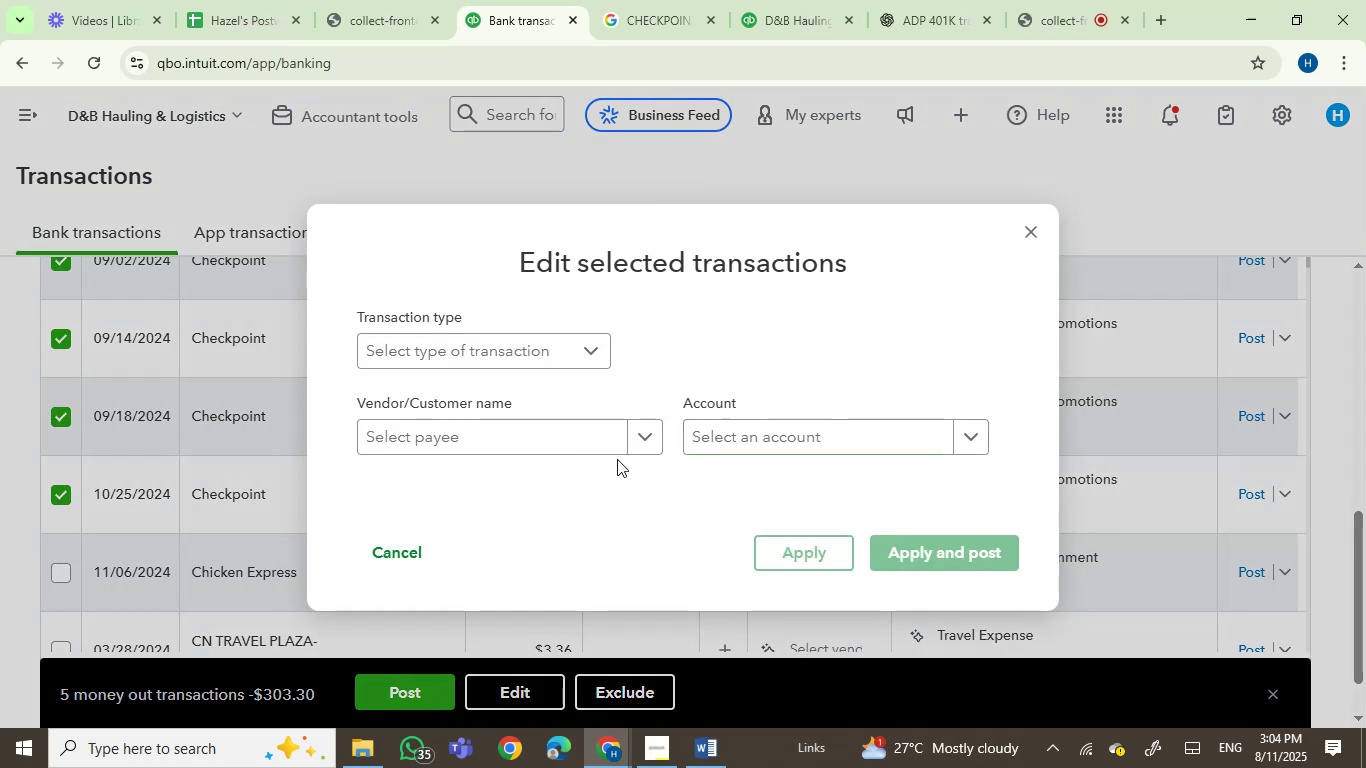 
left_click([540, 446])
 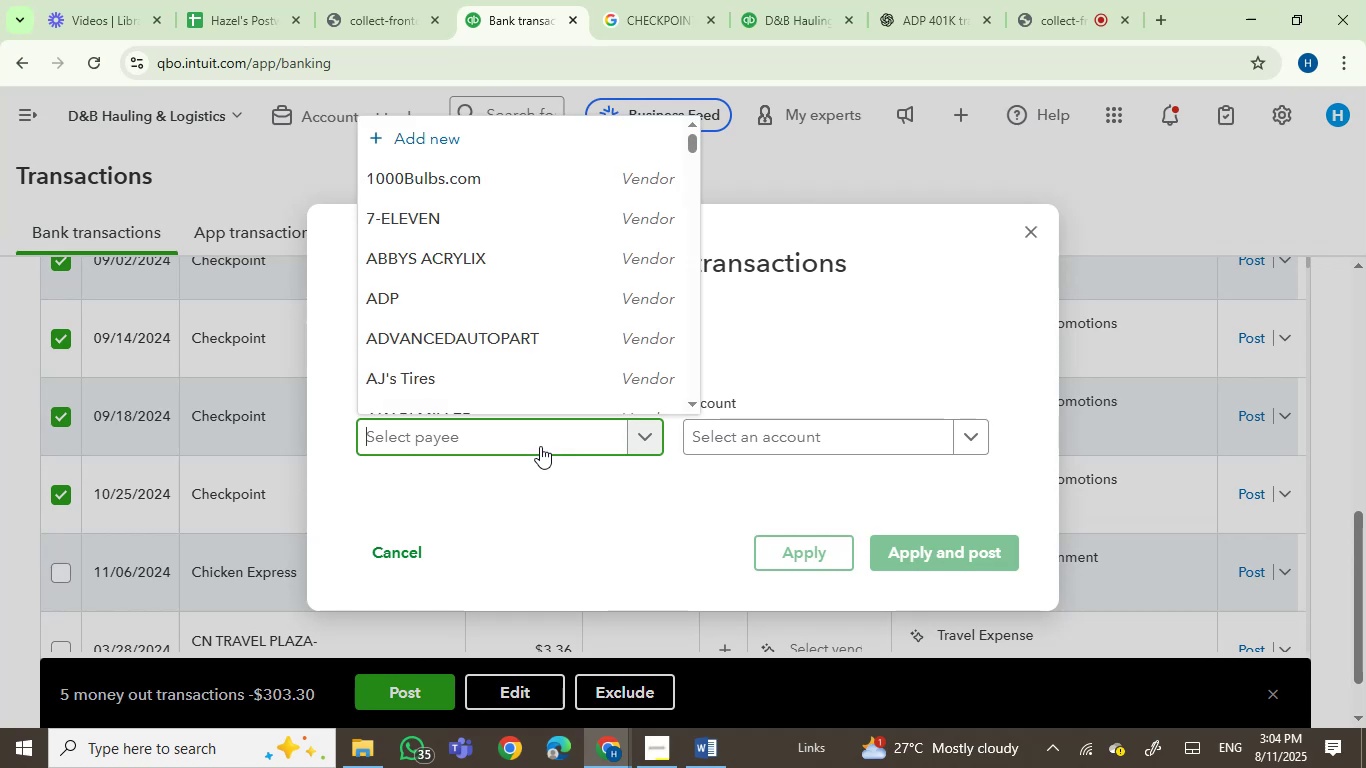 
type(checx)
key(Backspace)
type(k)
 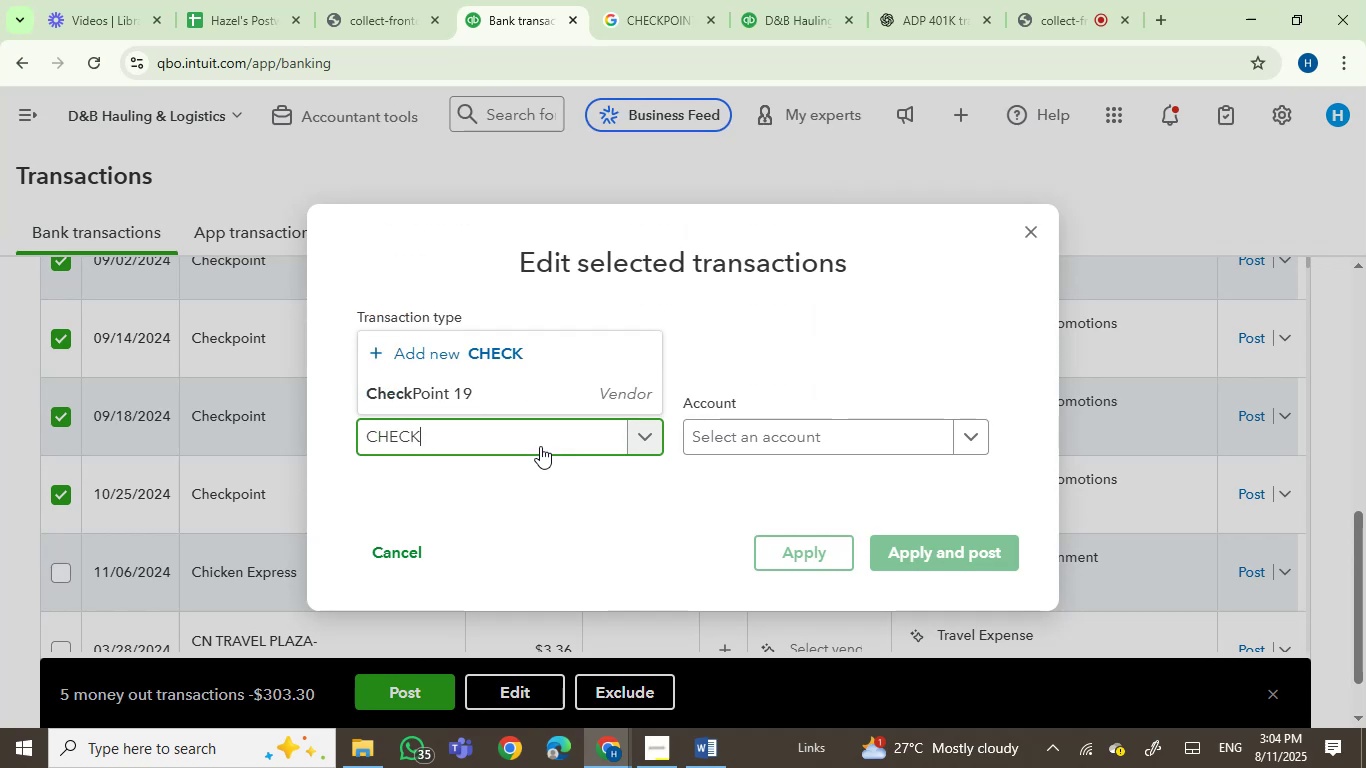 
left_click([545, 400])
 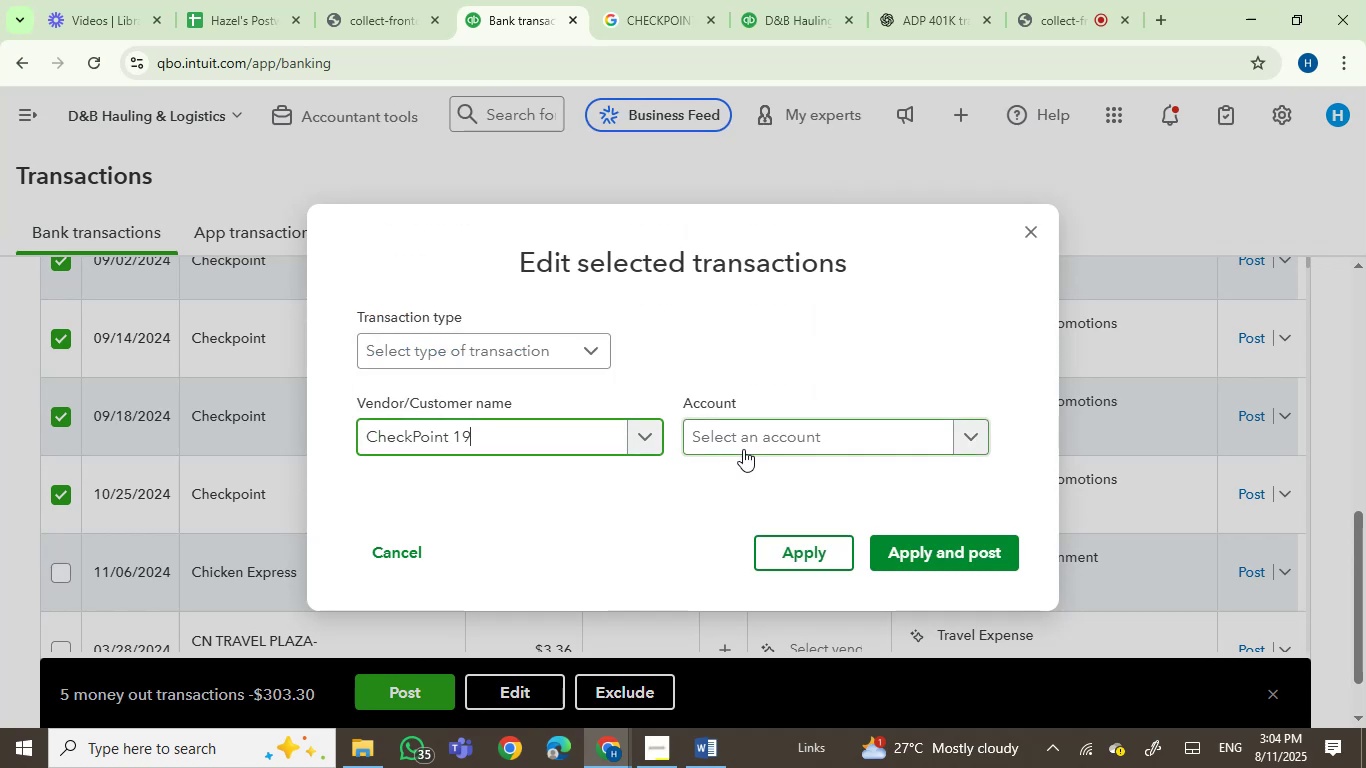 
left_click([745, 449])
 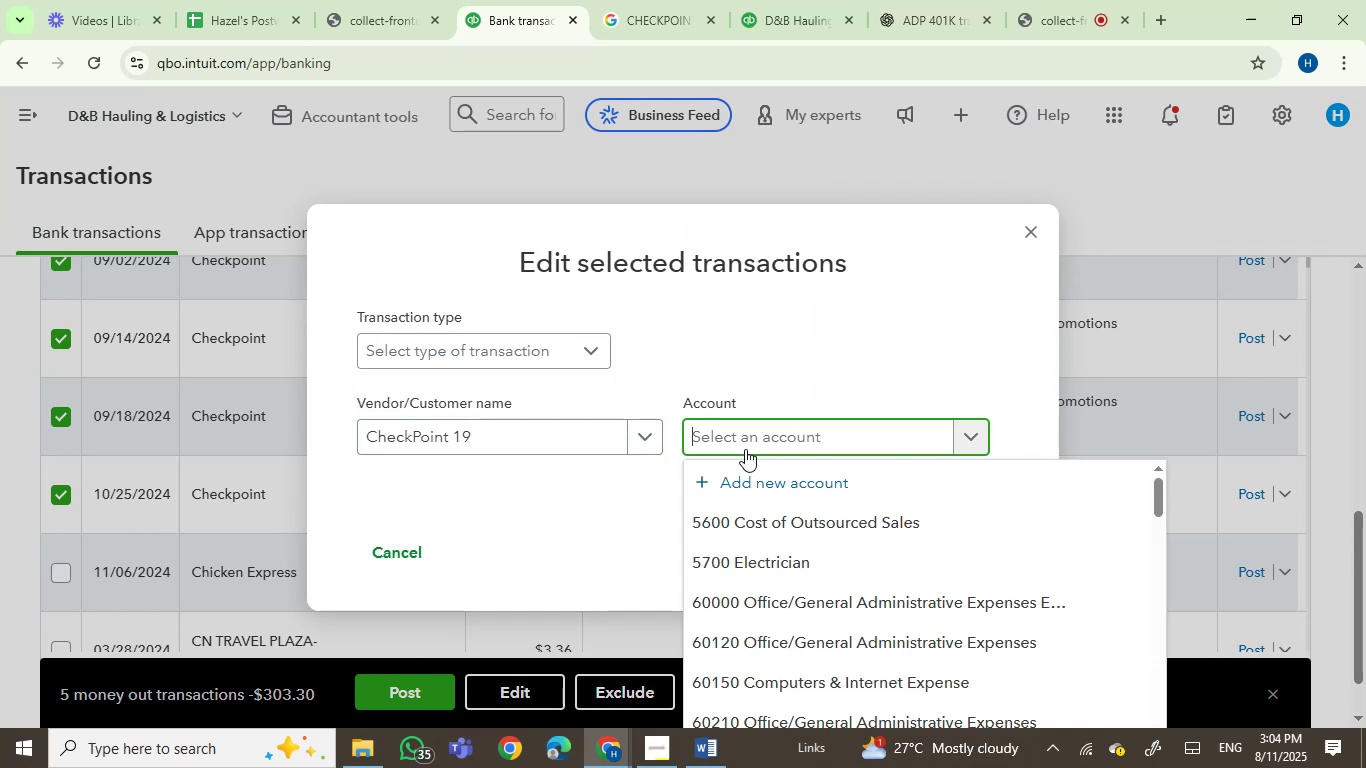 
type(adver)
 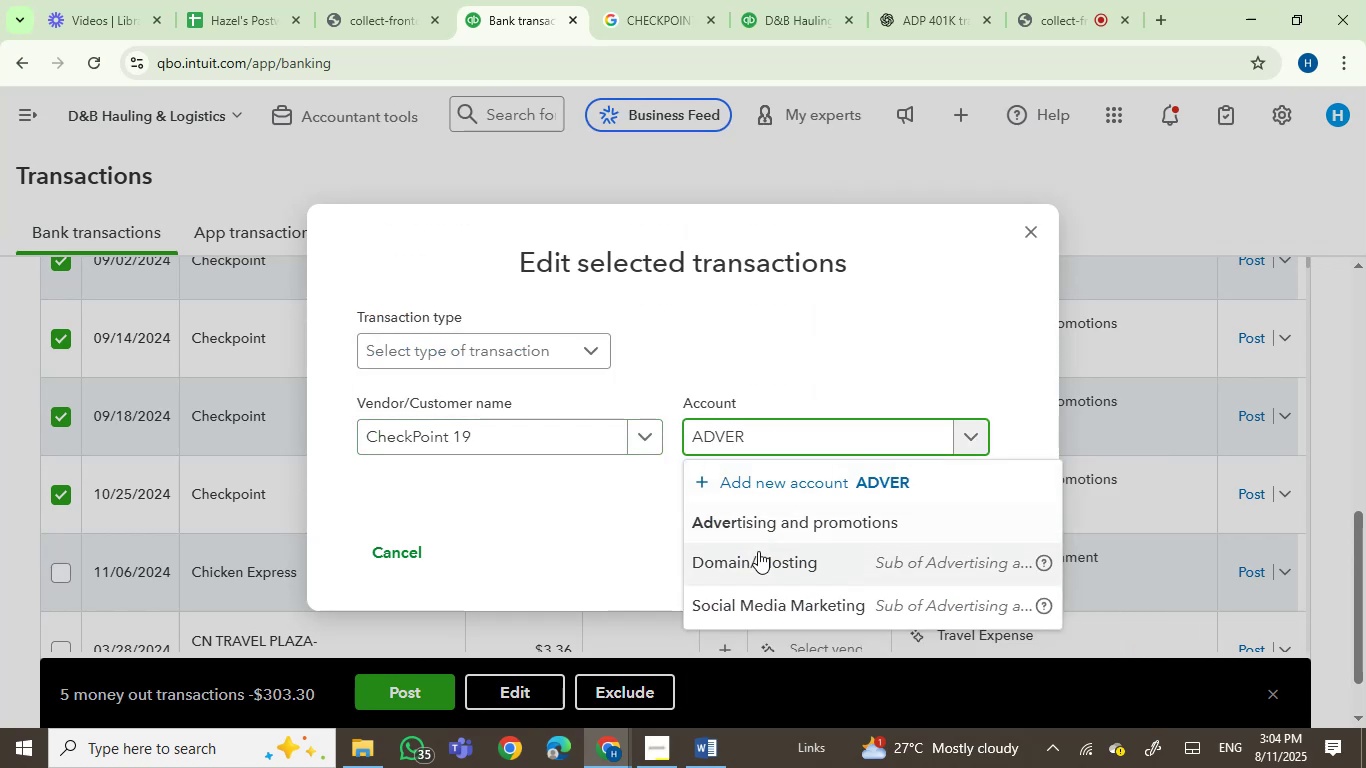 
left_click([774, 524])
 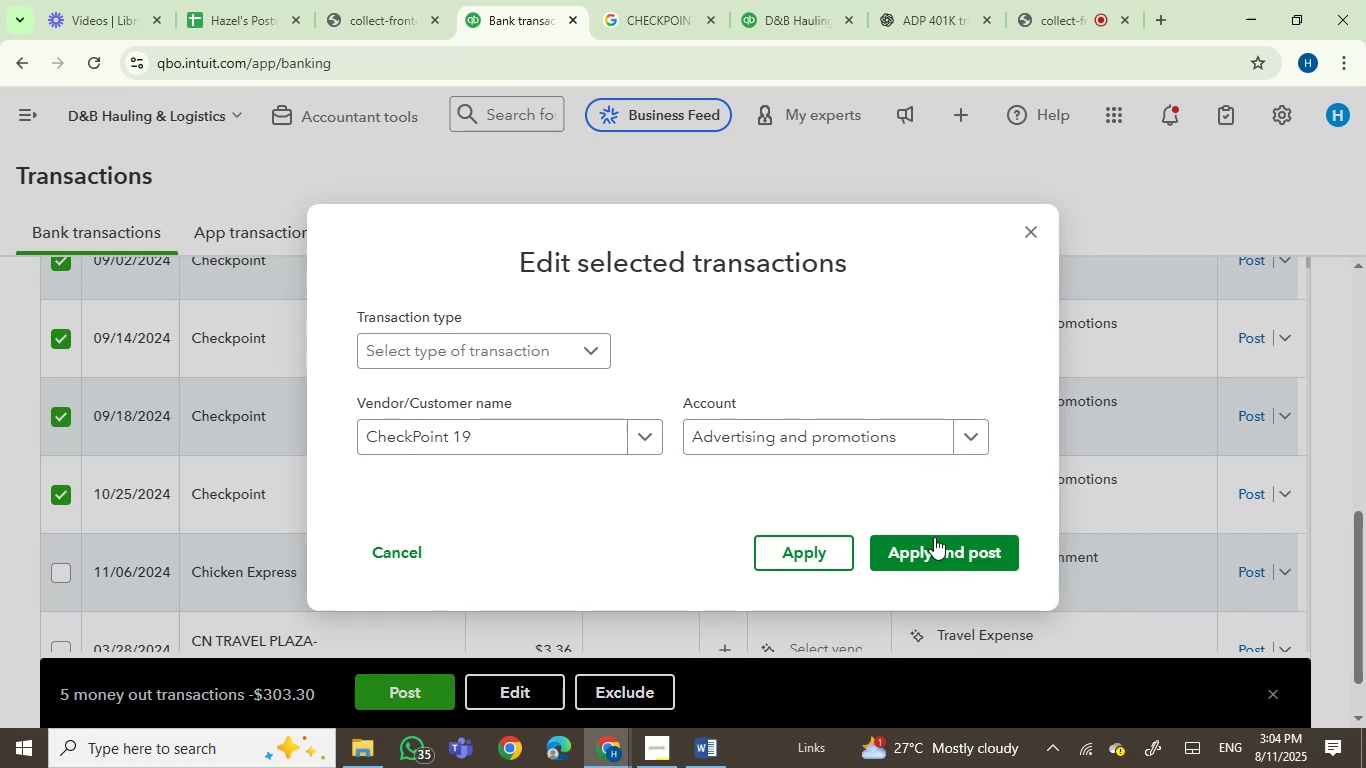 
left_click([942, 551])
 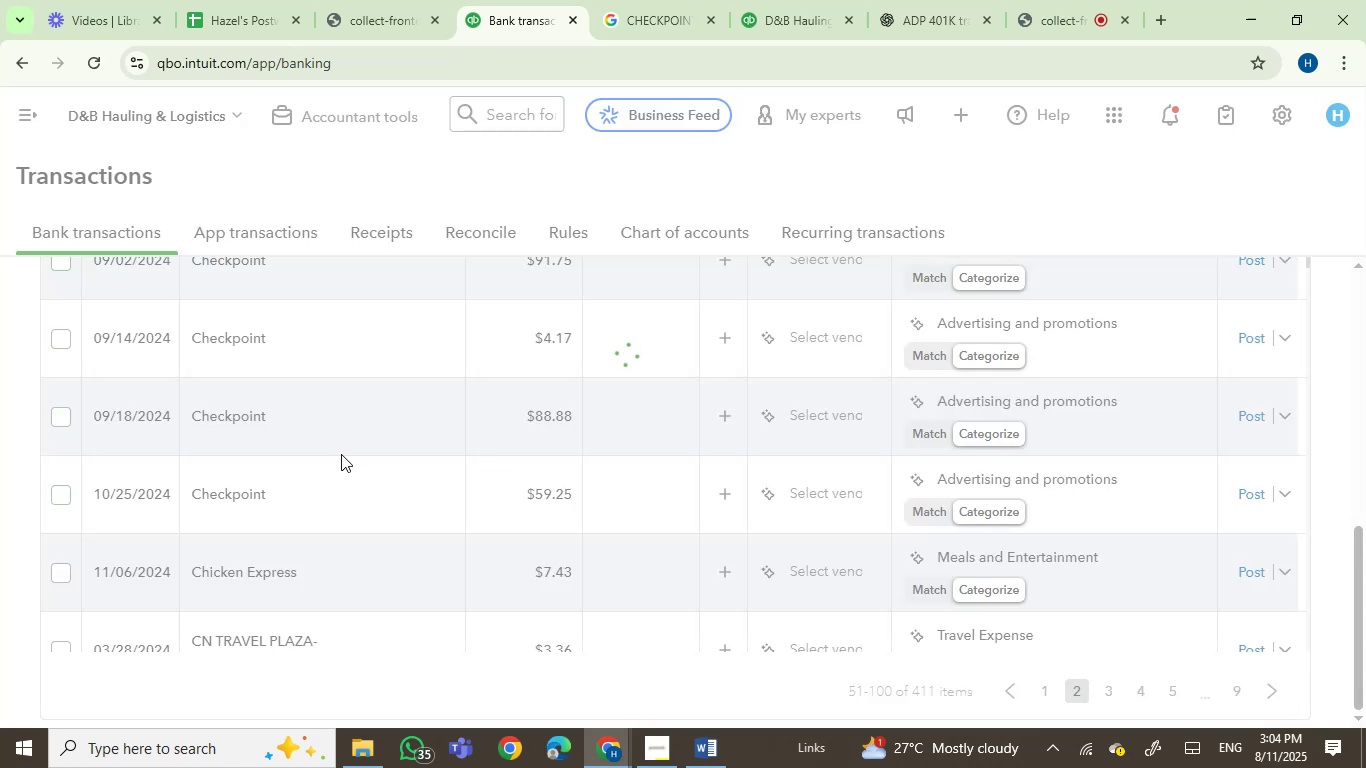 
wait(8.69)
 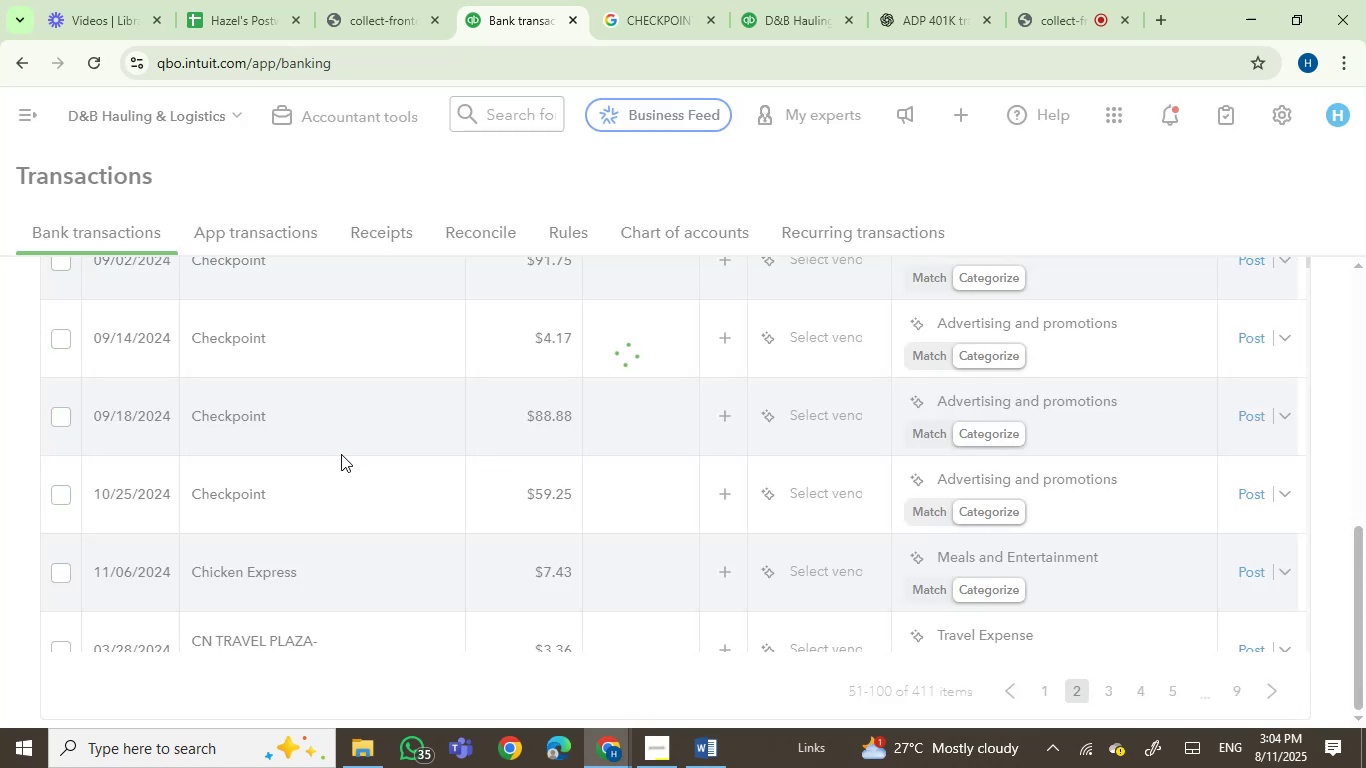 
left_click([282, 419])
 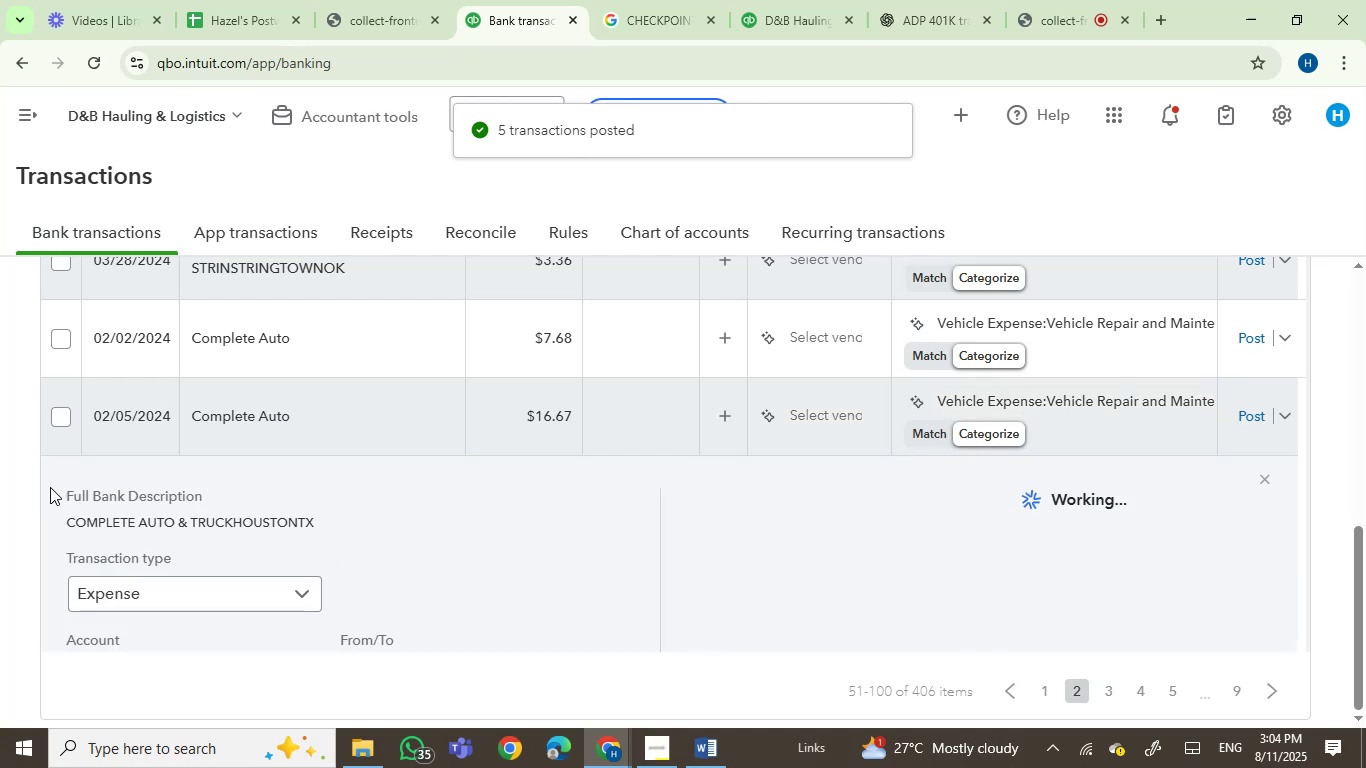 
left_click([92, 519])
 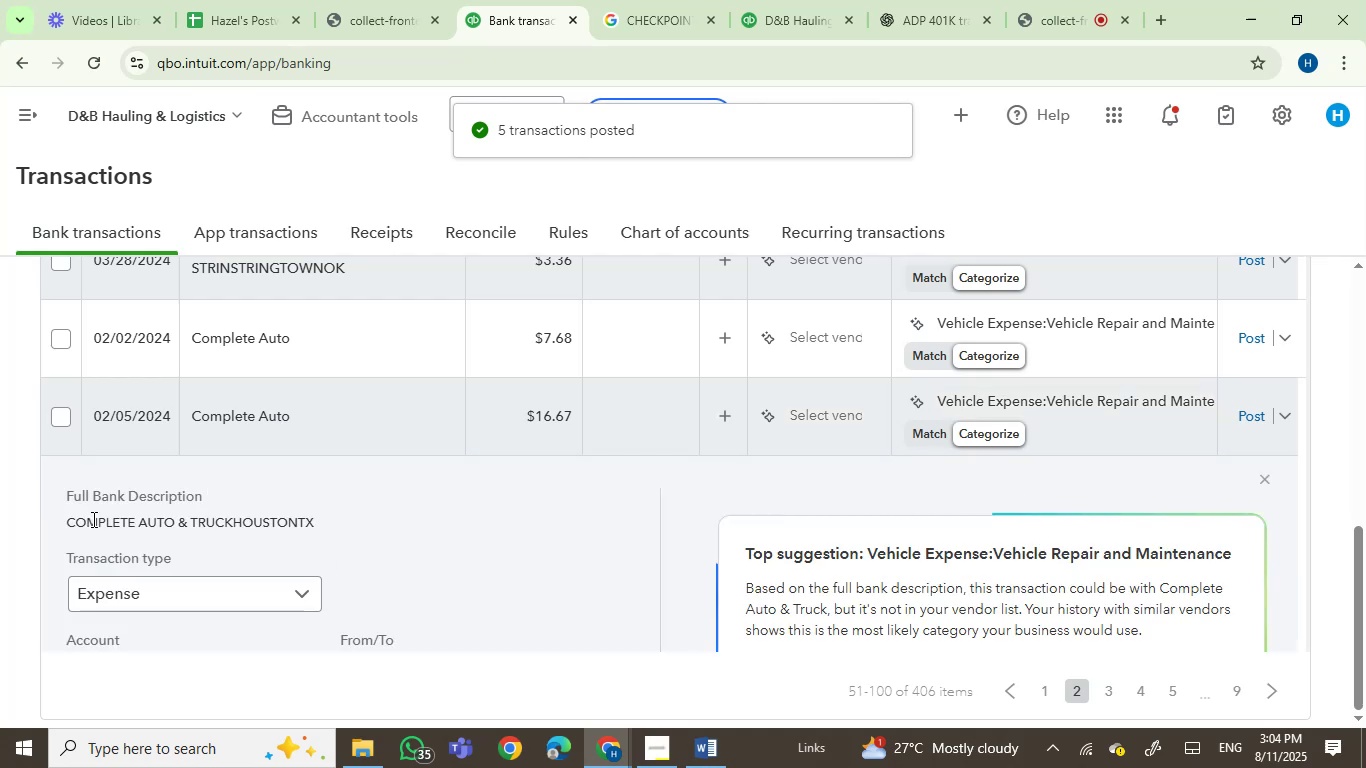 
left_click_drag(start_coordinate=[92, 519], to_coordinate=[363, 537])
 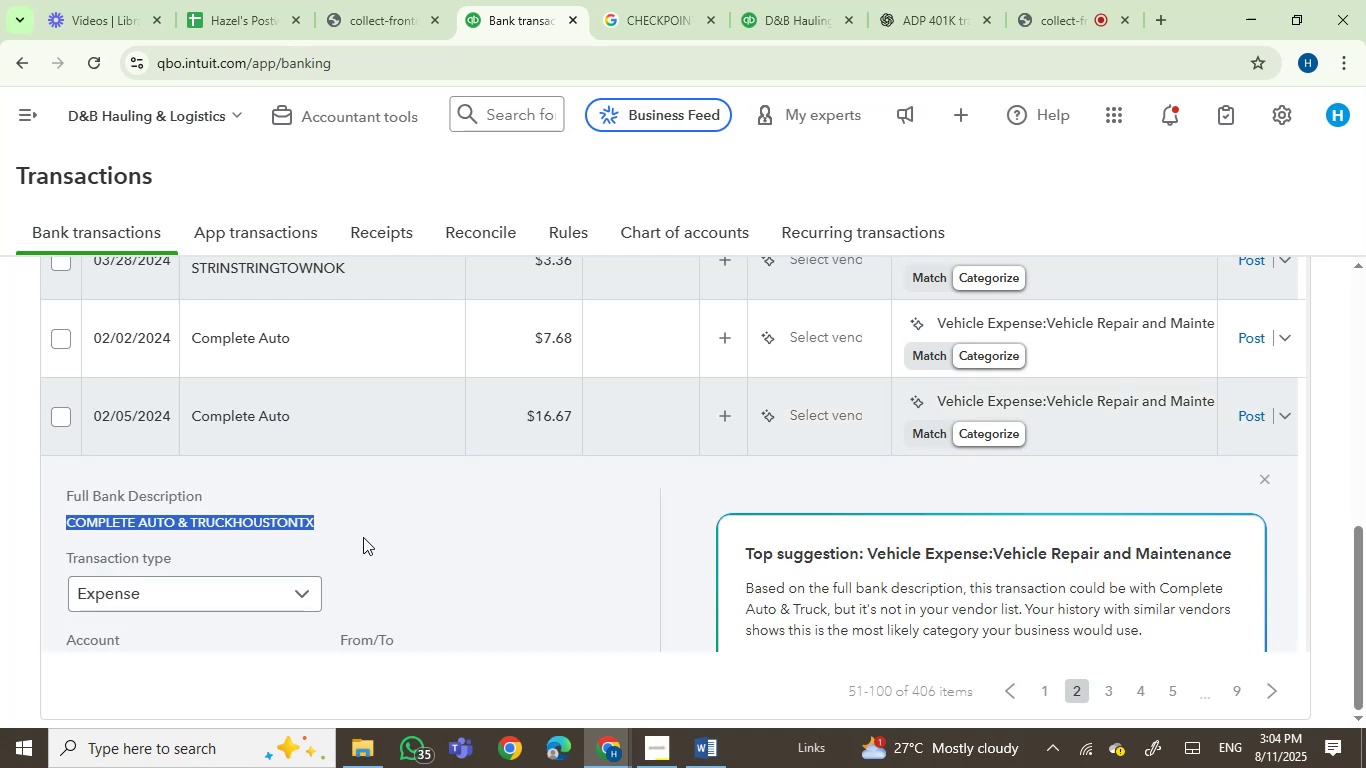 
key(Control+C)
 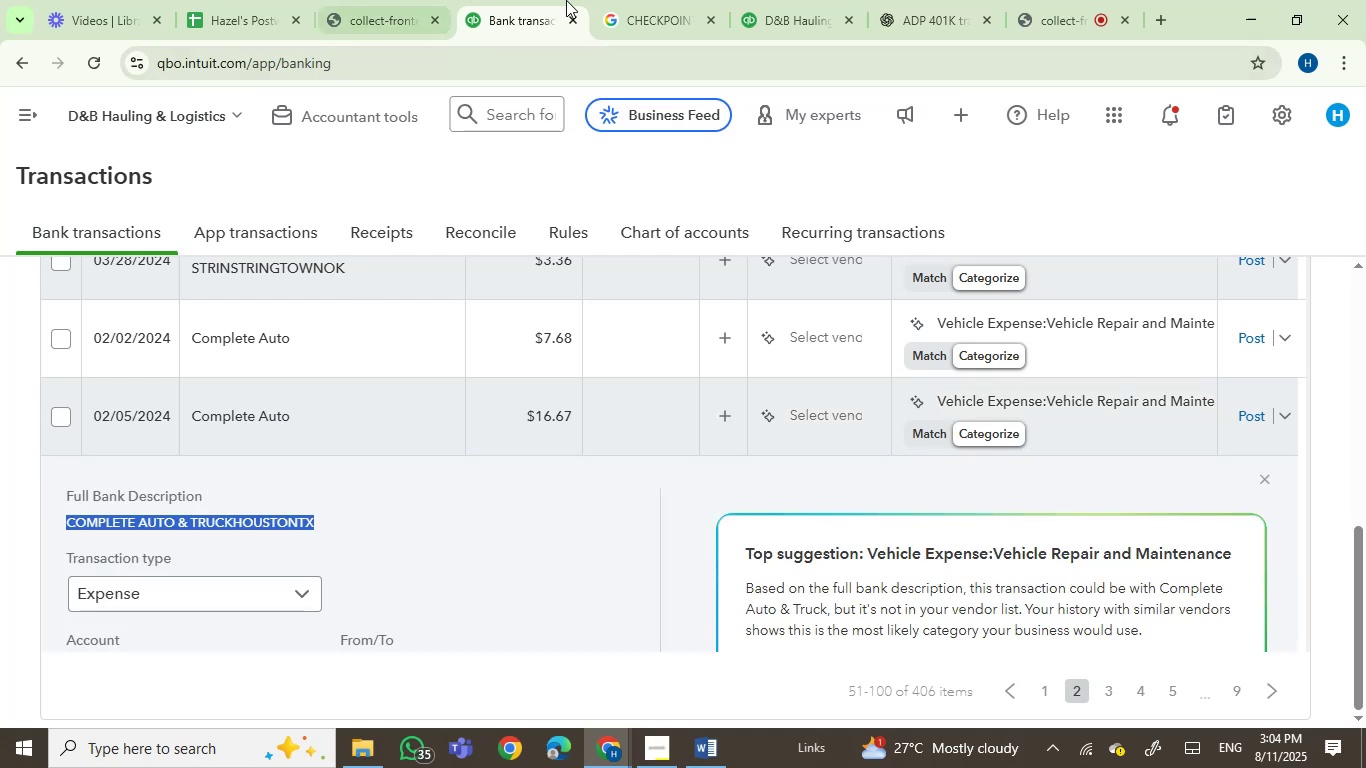 
left_click([653, 9])
 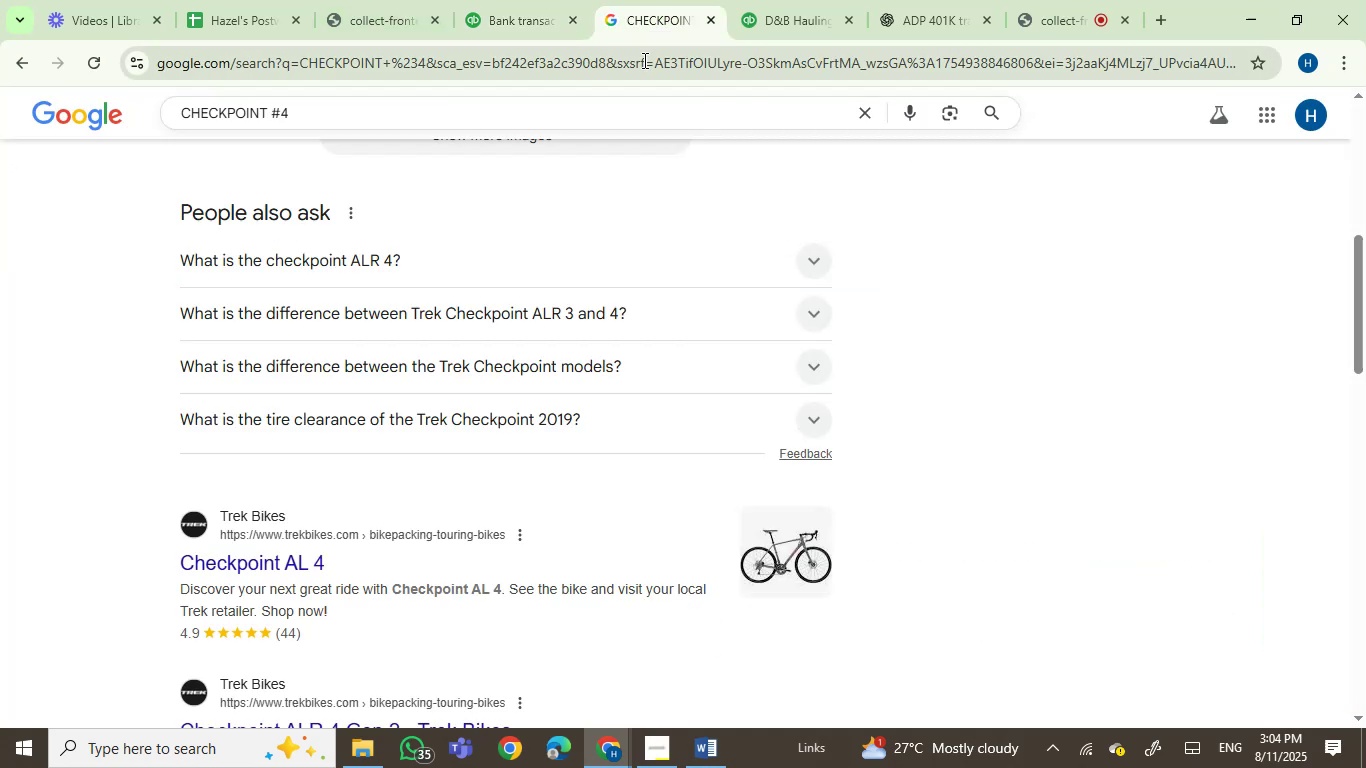 
key(Control+ControlLeft)
 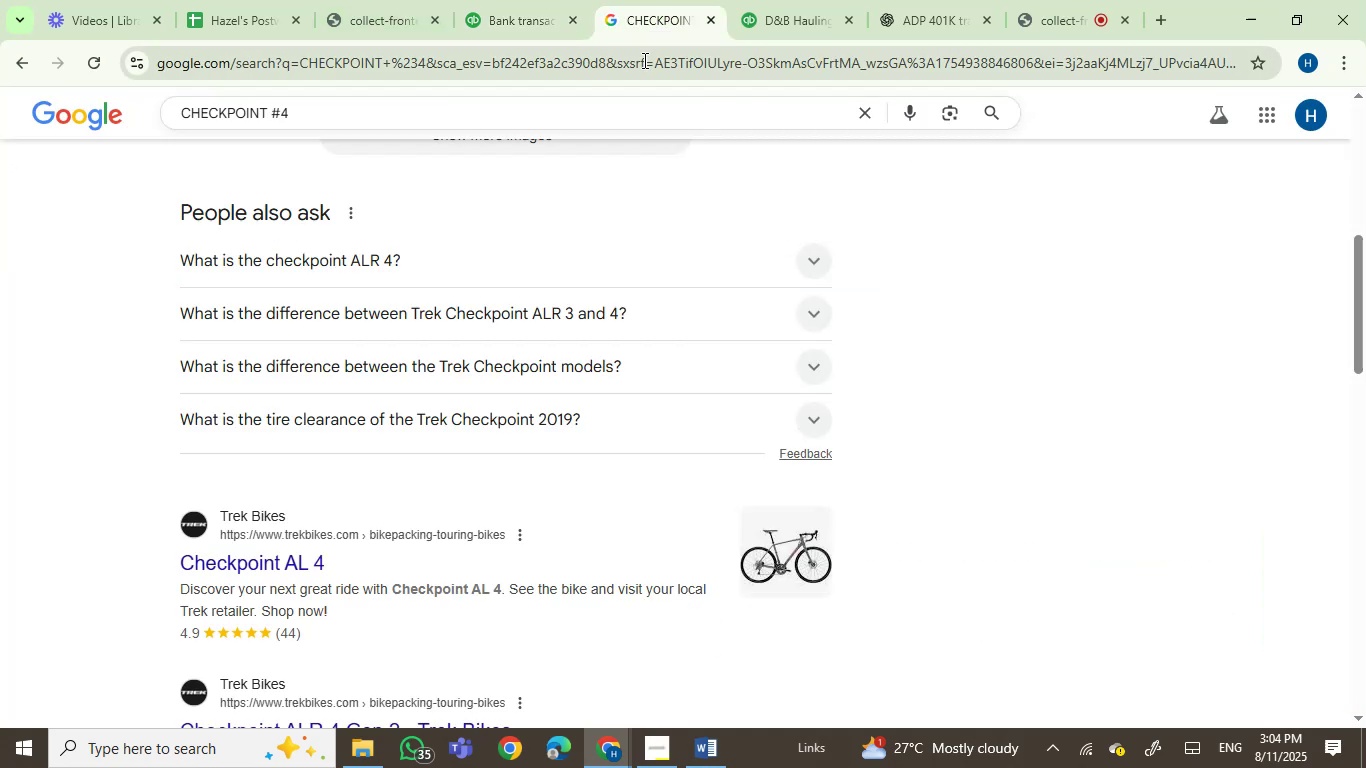 
double_click([643, 60])
 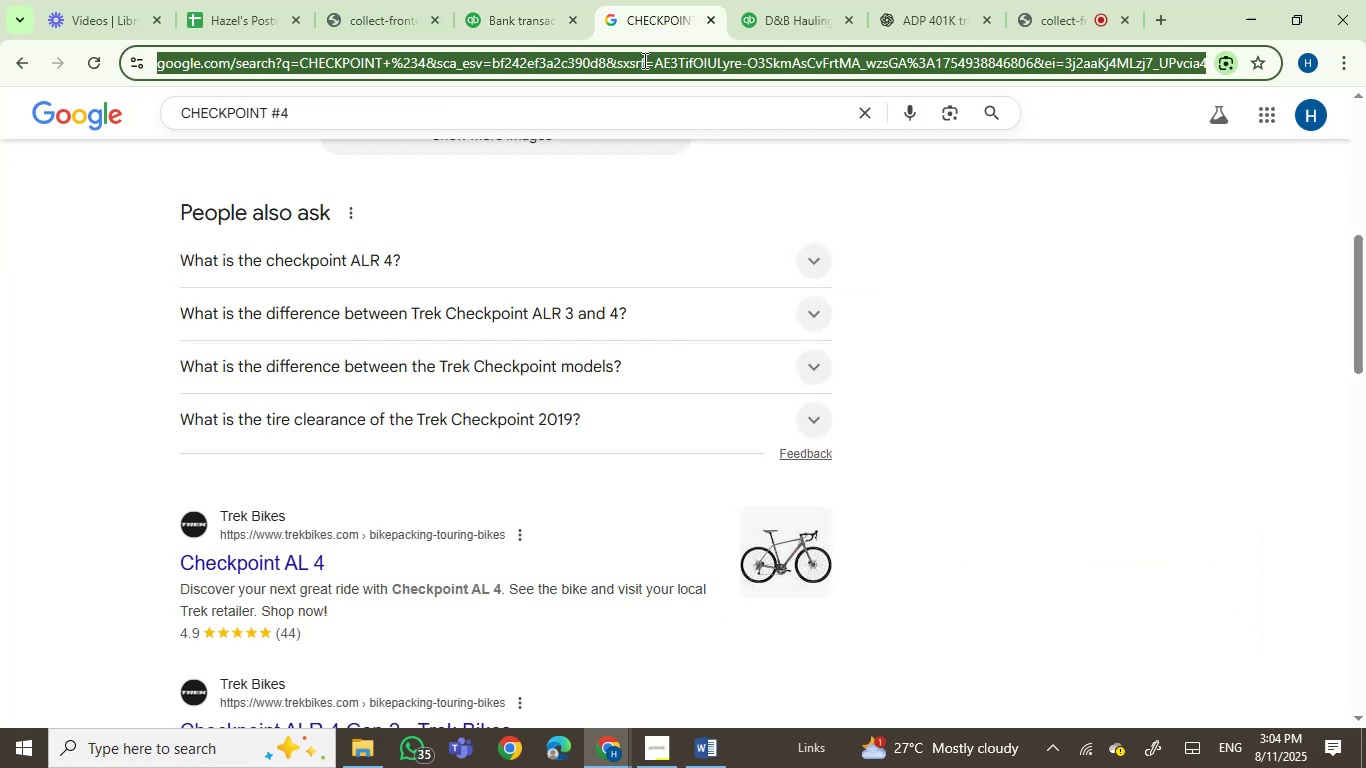 
key(Control+V)
 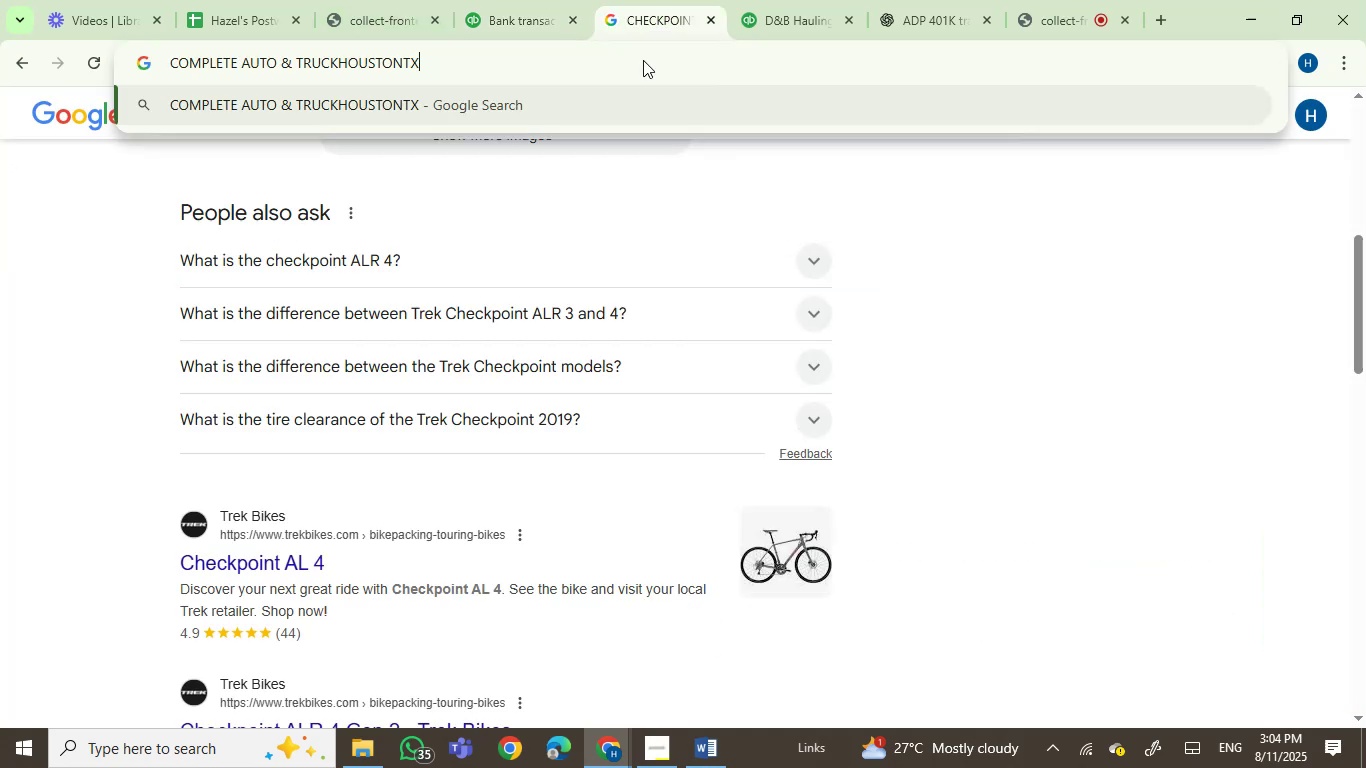 
key(Enter)
 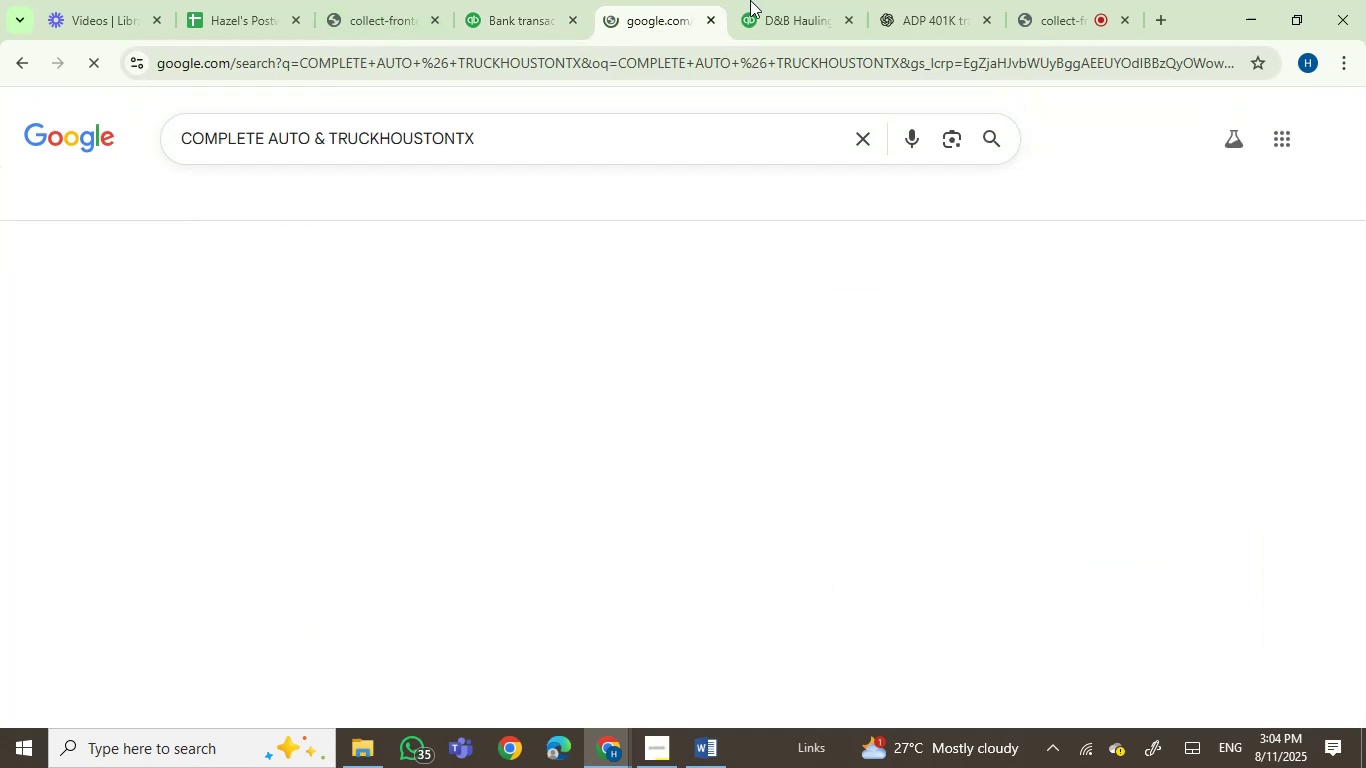 
left_click([752, 0])
 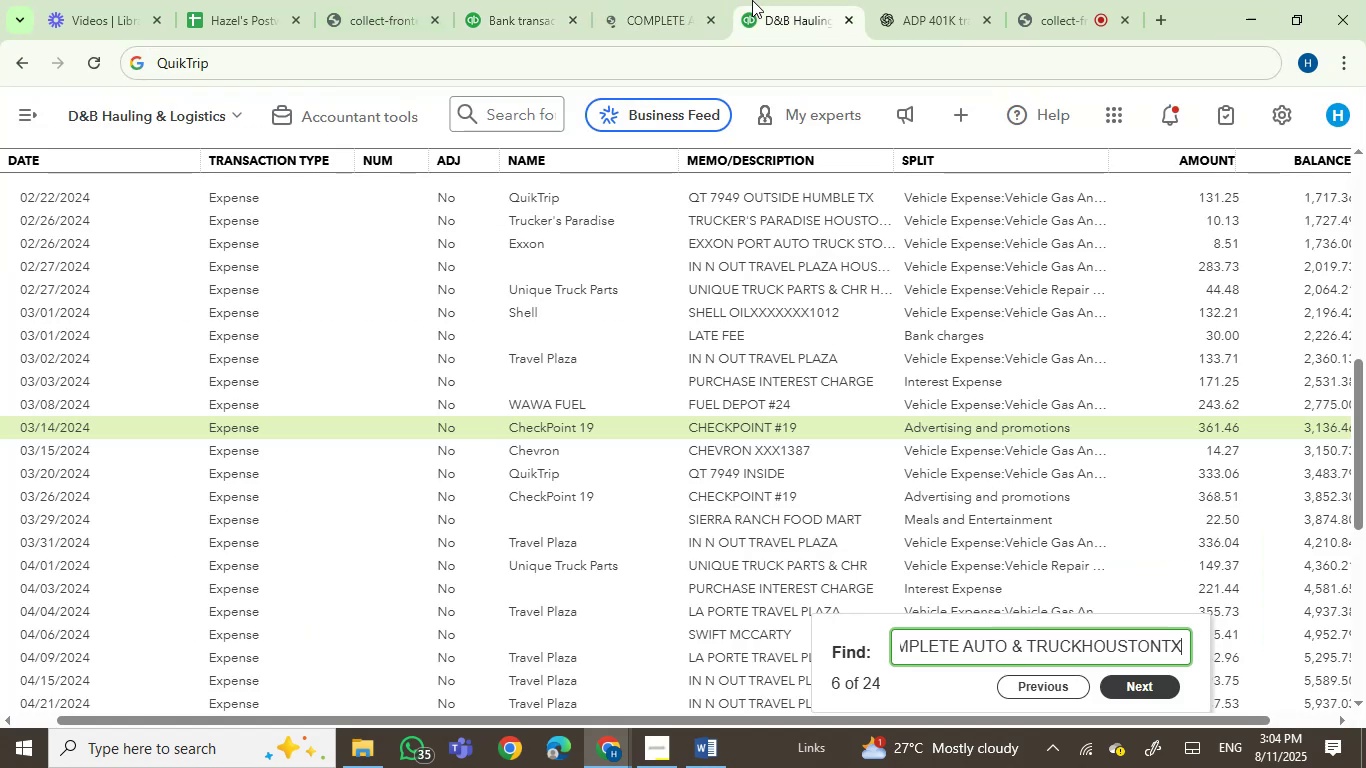 
key(Control+V)
 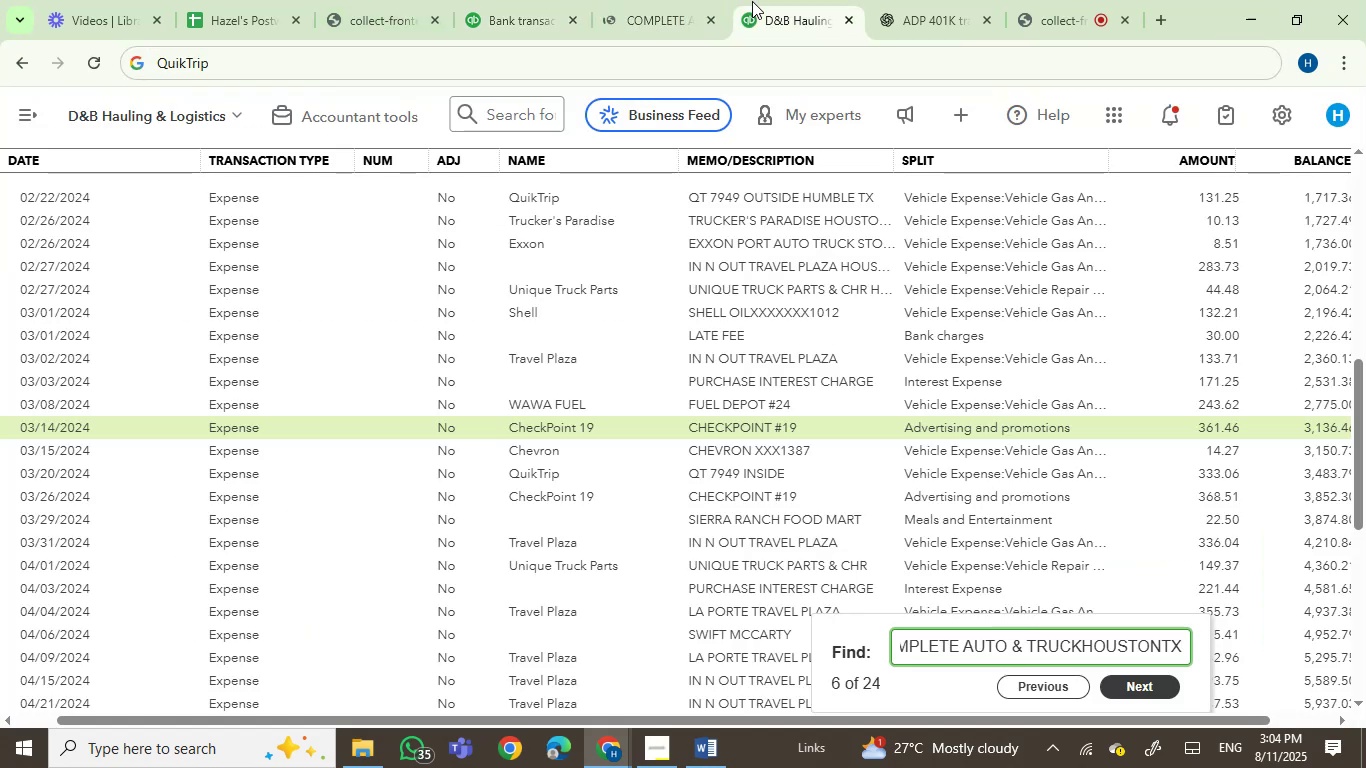 
key(Control+A)
 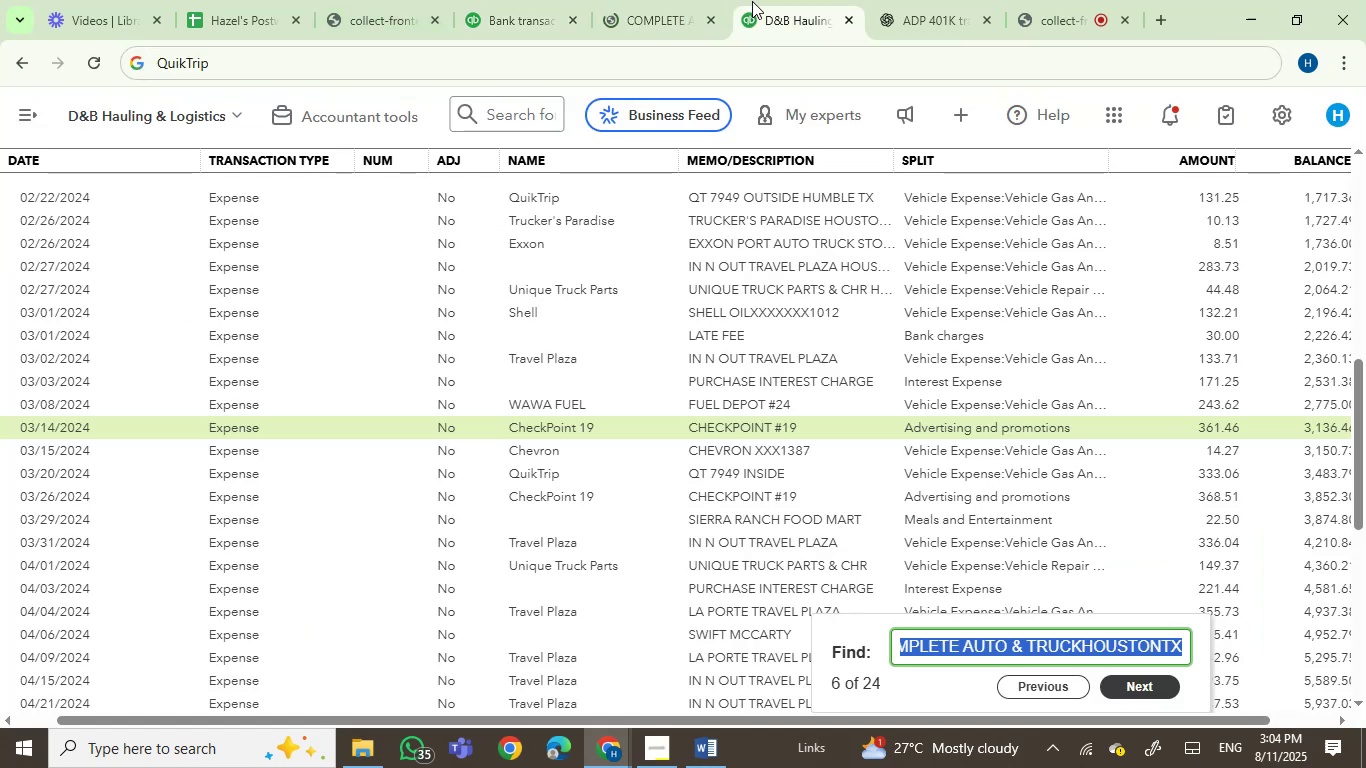 
key(Control+V)
 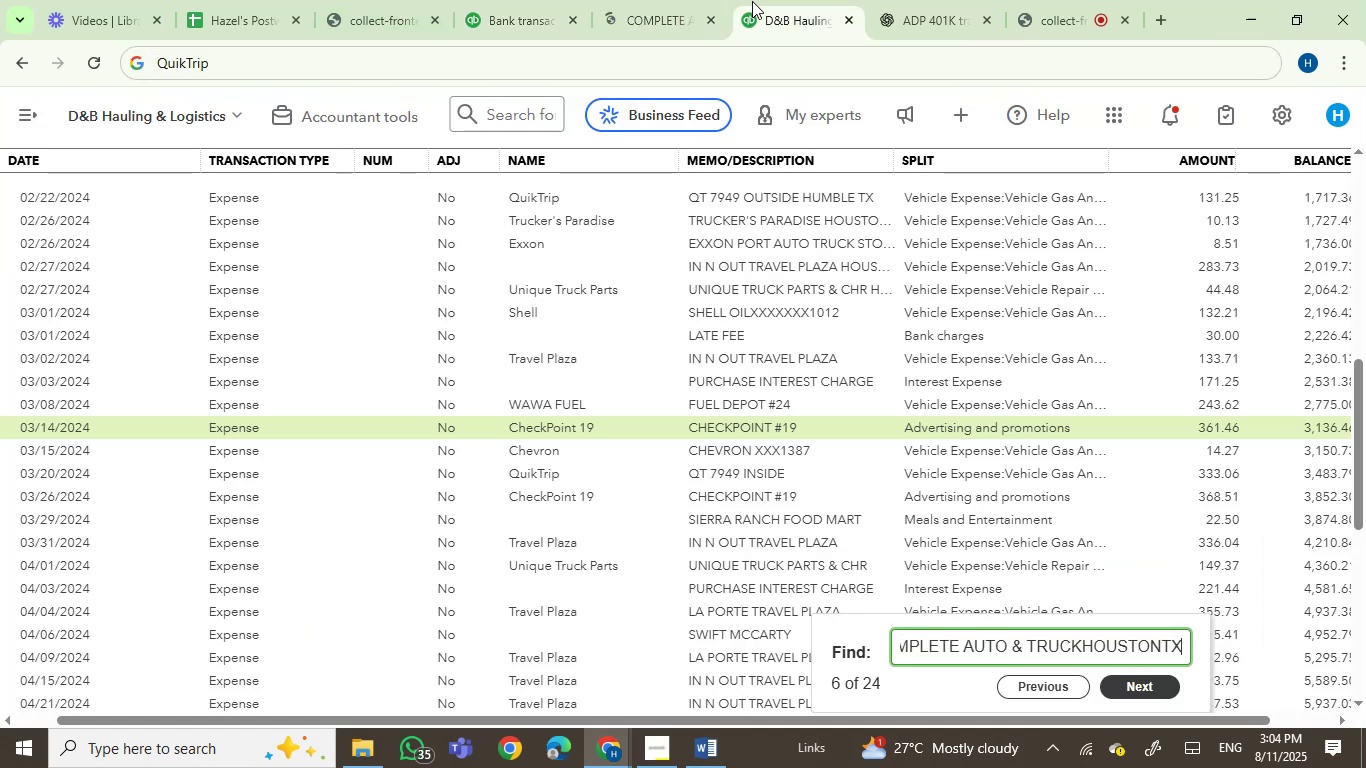 
key(Enter)
 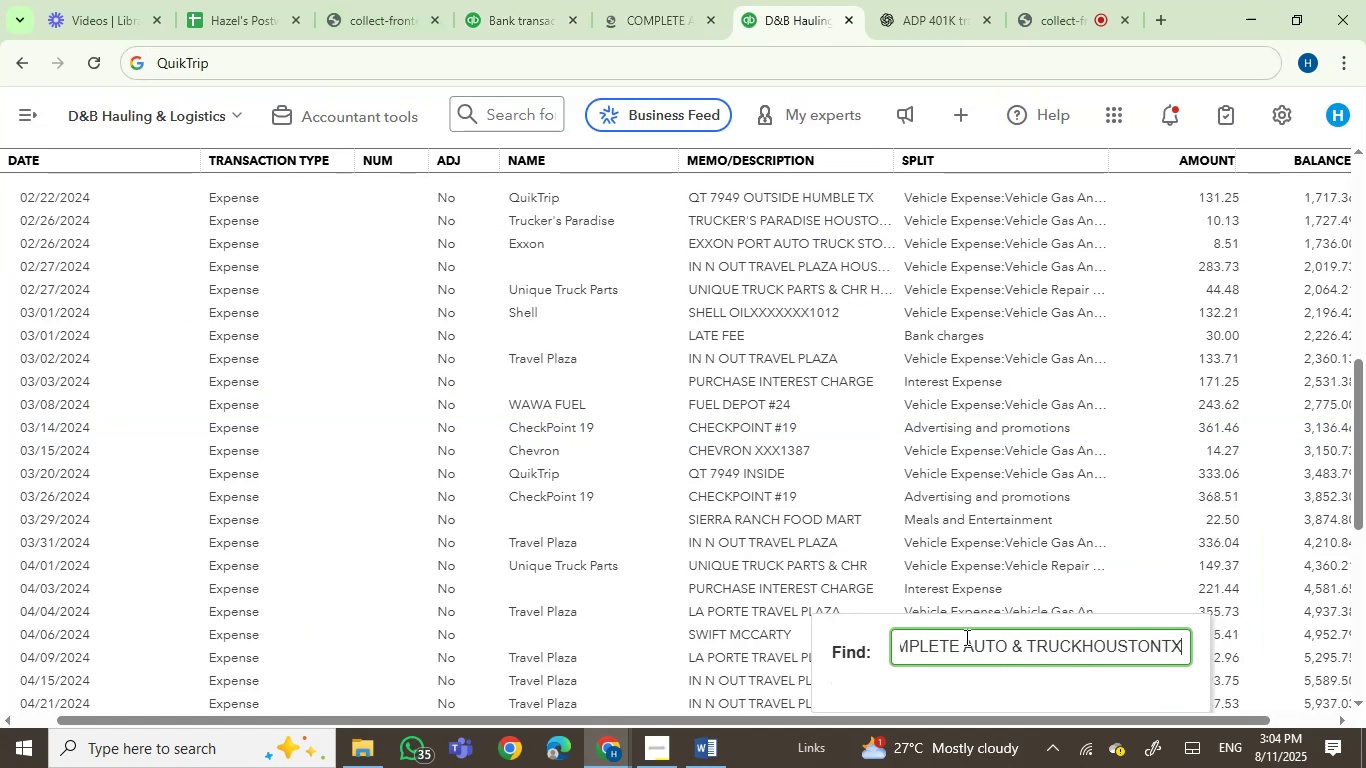 
left_click_drag(start_coordinate=[996, 642], to_coordinate=[1354, 647])
 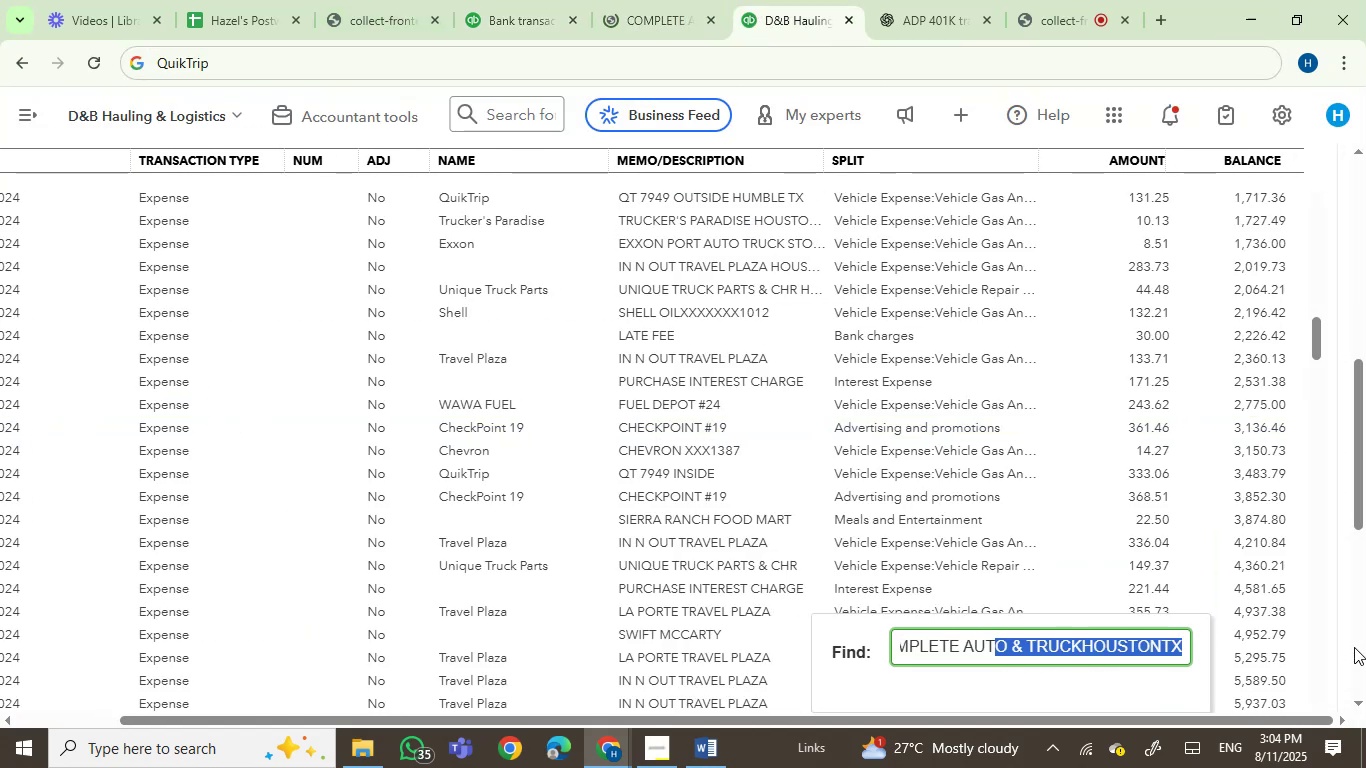 
key(Backspace)
 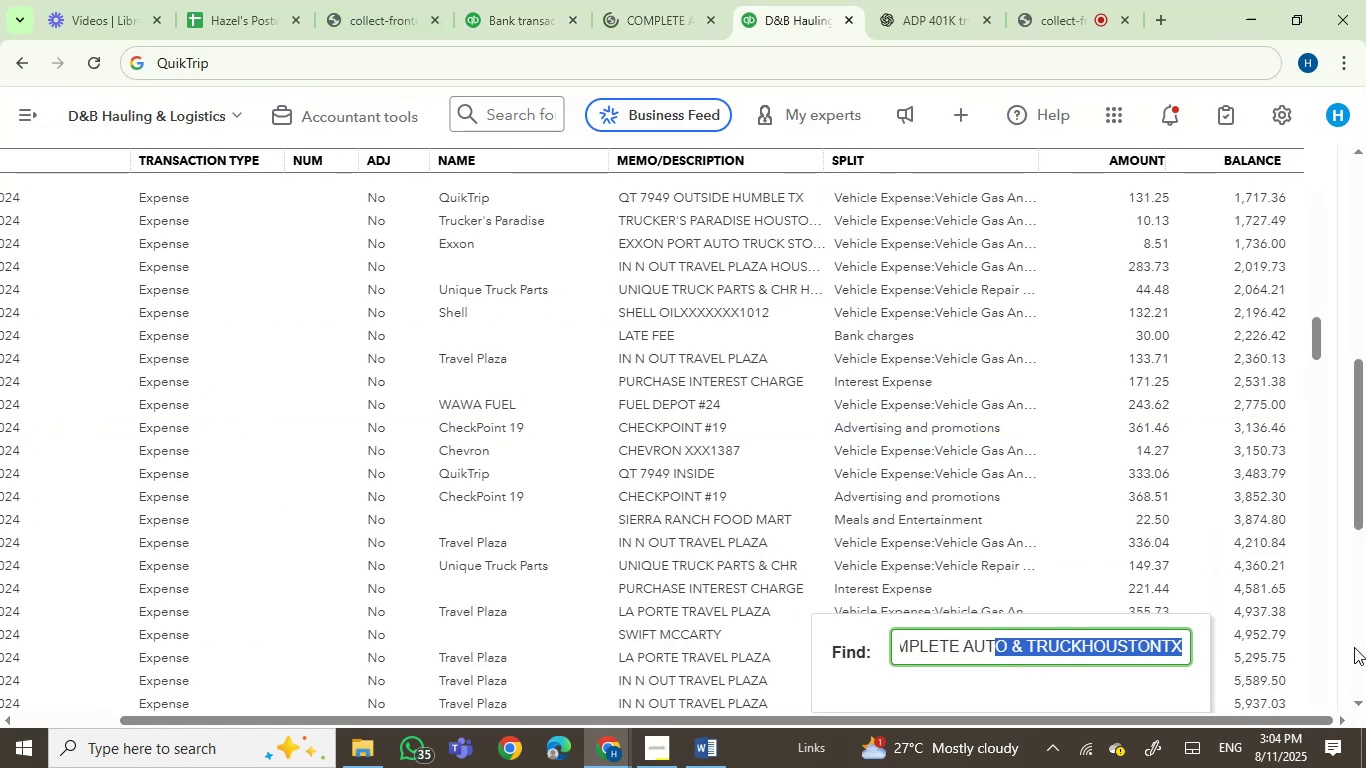 
key(Enter)
 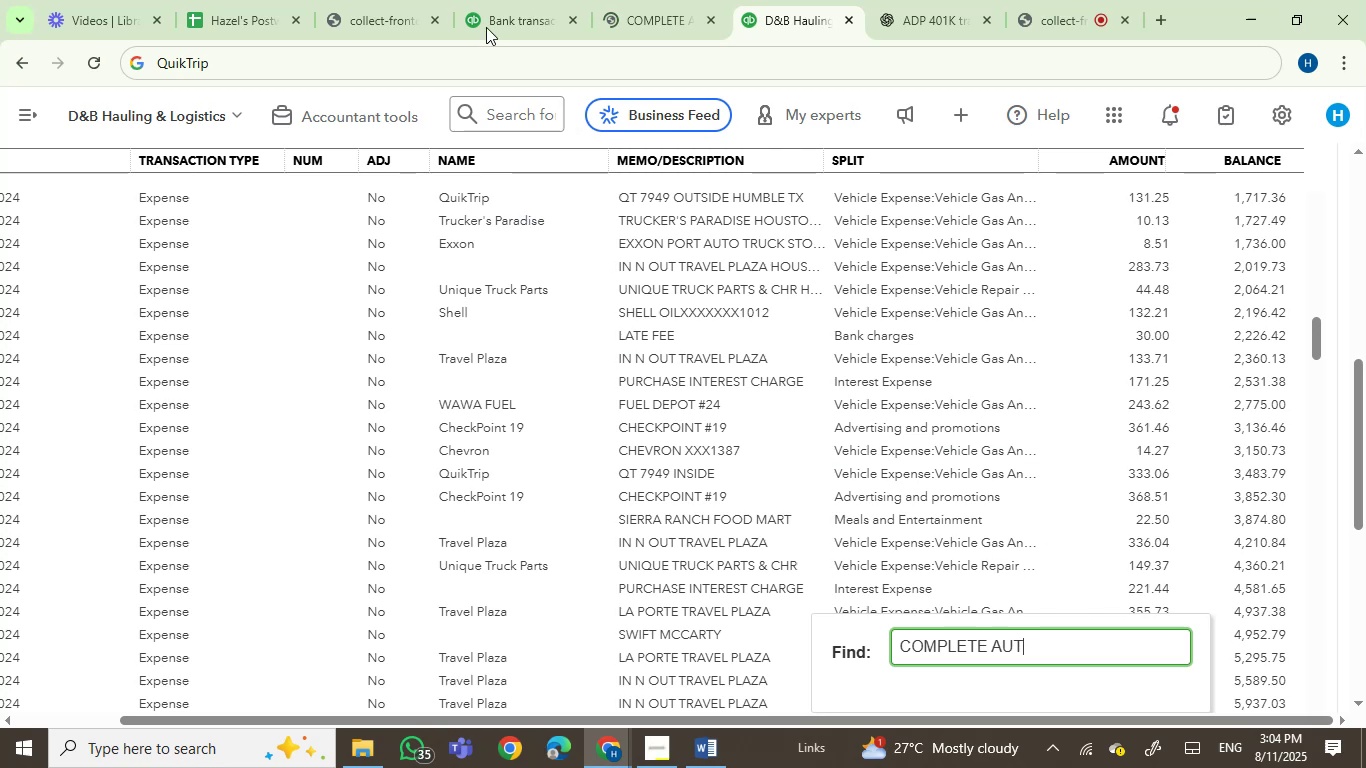 
left_click([655, 0])
 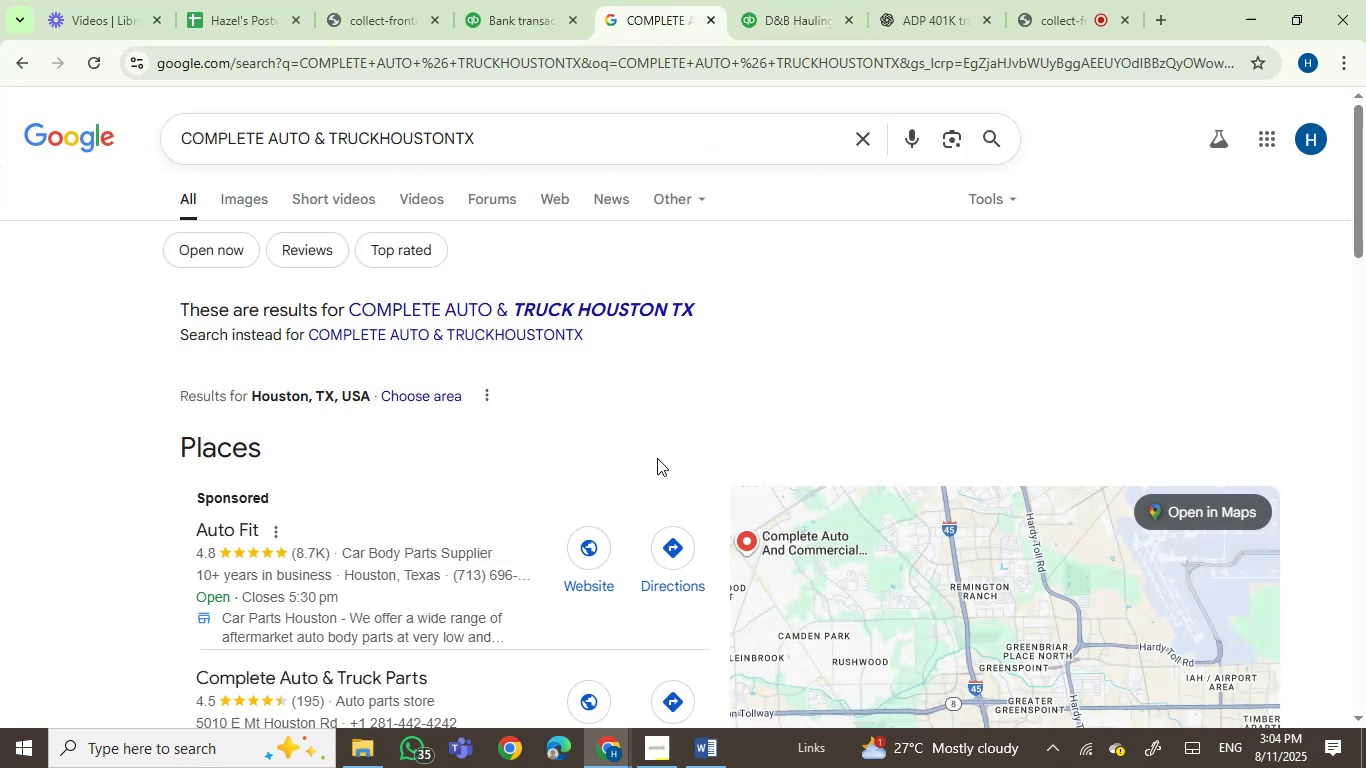 
scroll: coordinate [46, 338], scroll_direction: down, amount: 7.0
 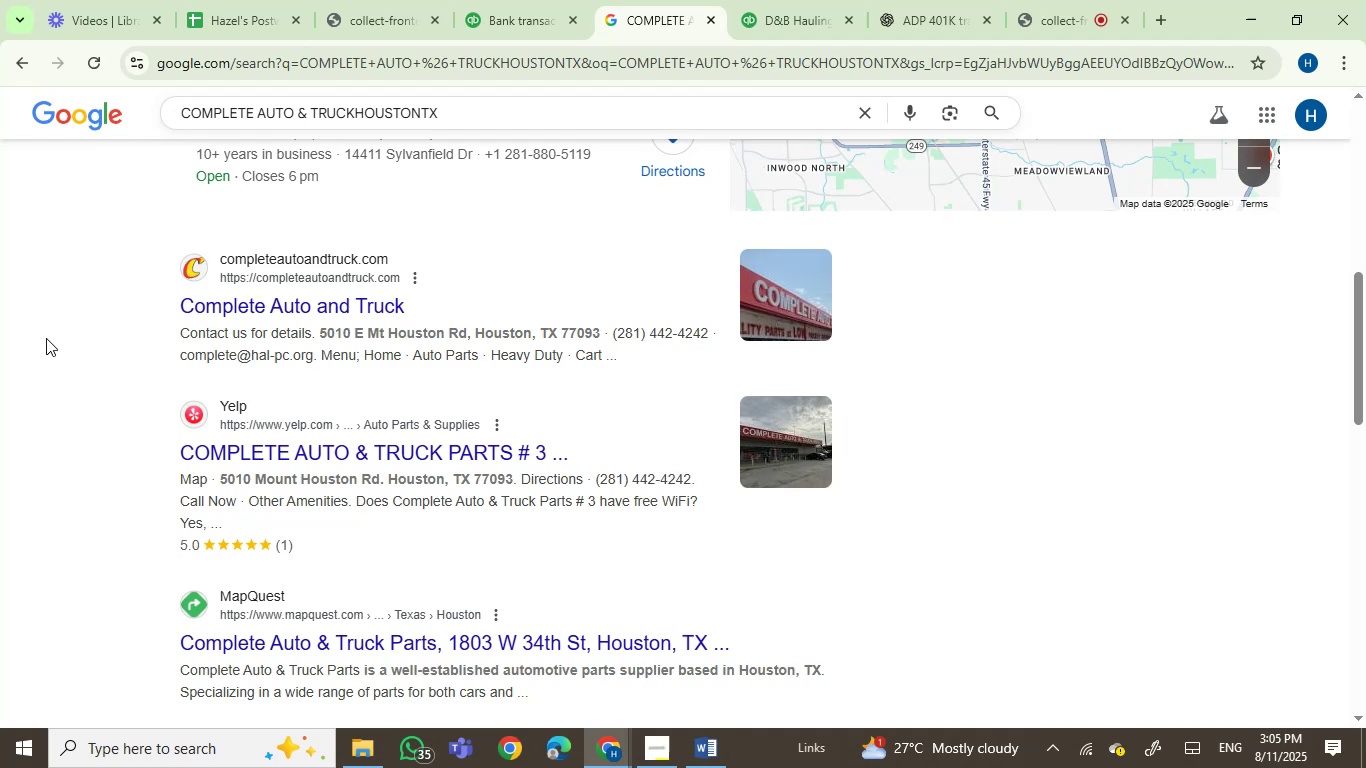 
wait(7.05)
 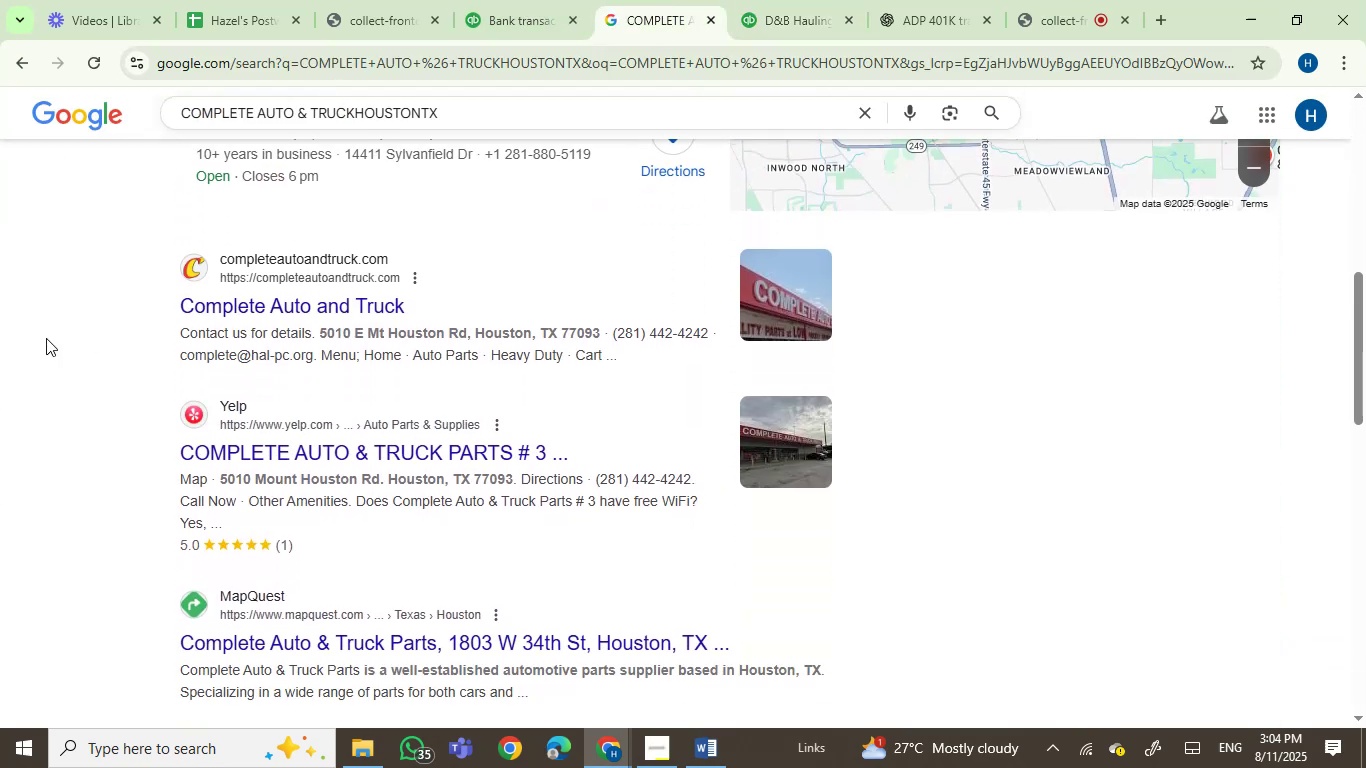 
scroll: coordinate [46, 338], scroll_direction: down, amount: 4.0
 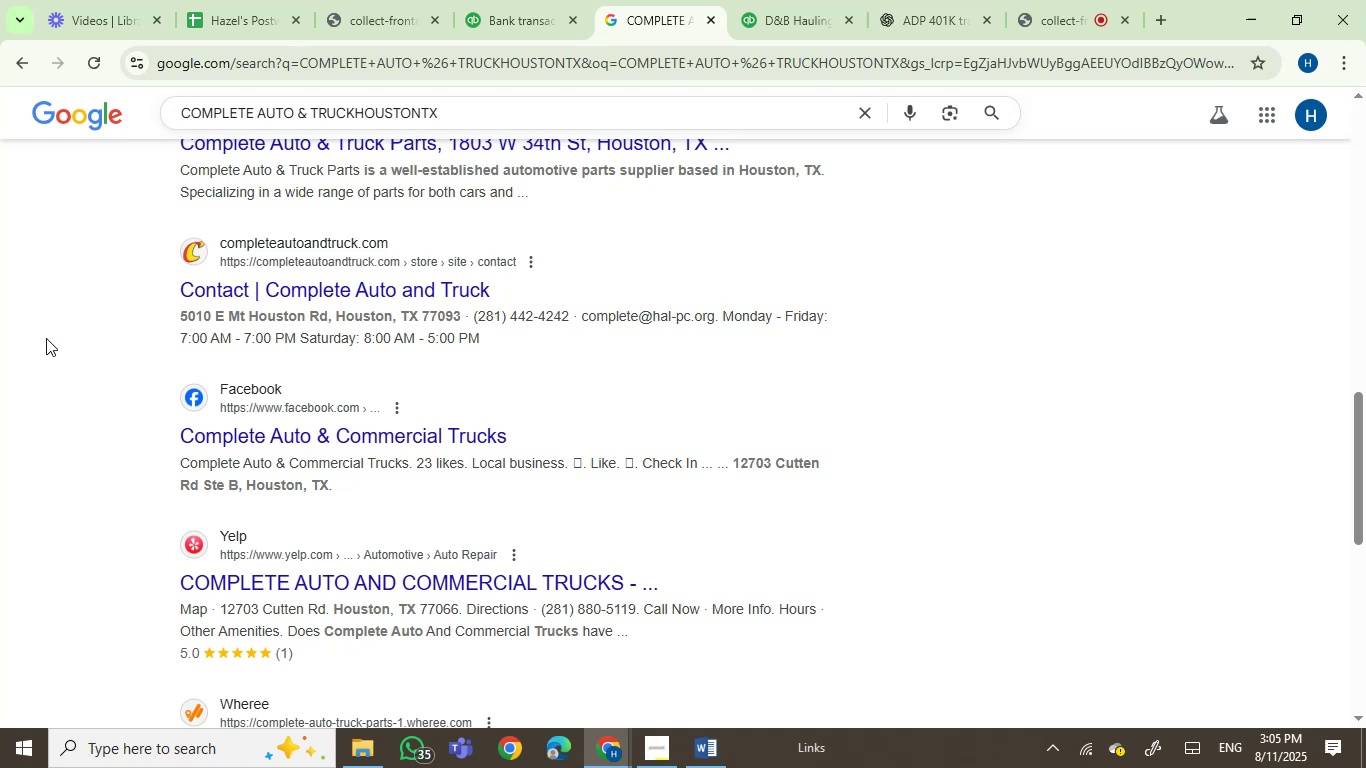 
wait(5.94)
 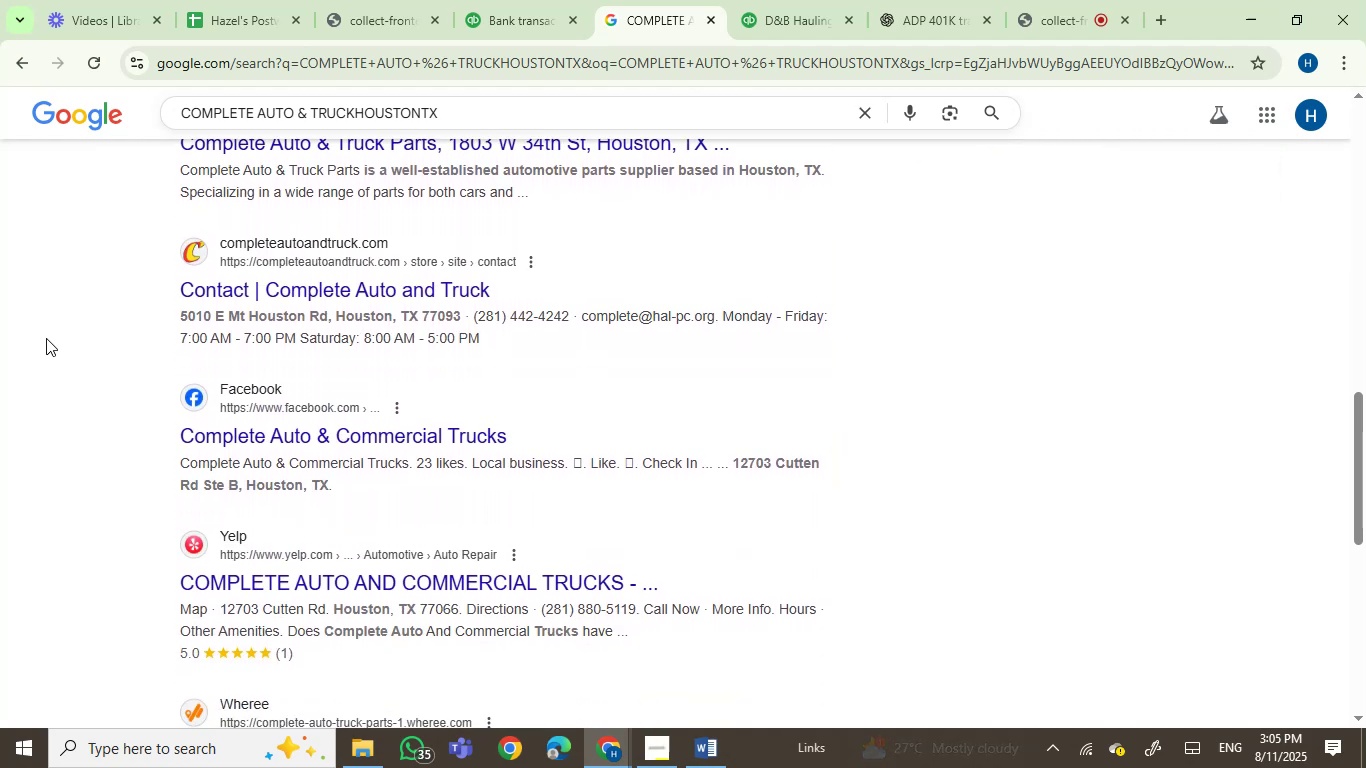 
left_click([548, 0])
 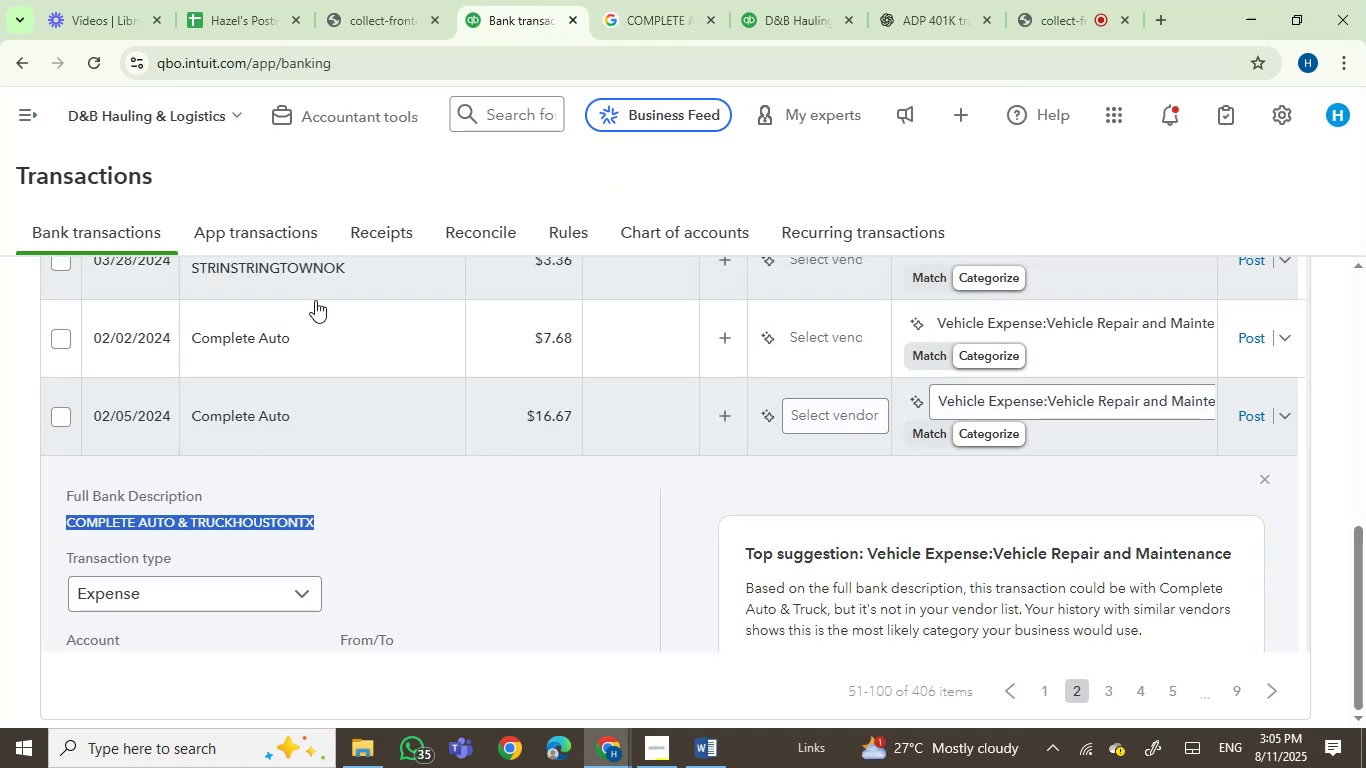 
left_click([634, 0])
 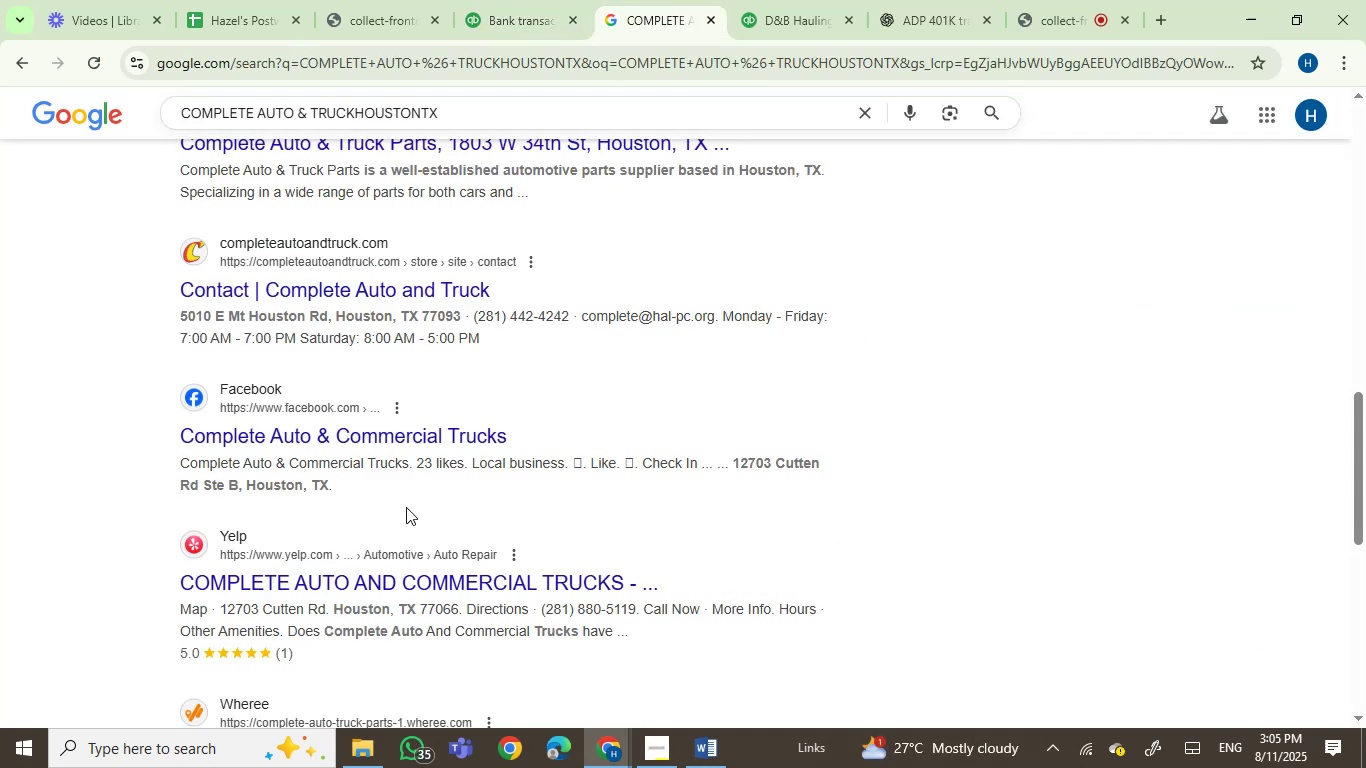 
scroll: coordinate [406, 507], scroll_direction: down, amount: 2.0
 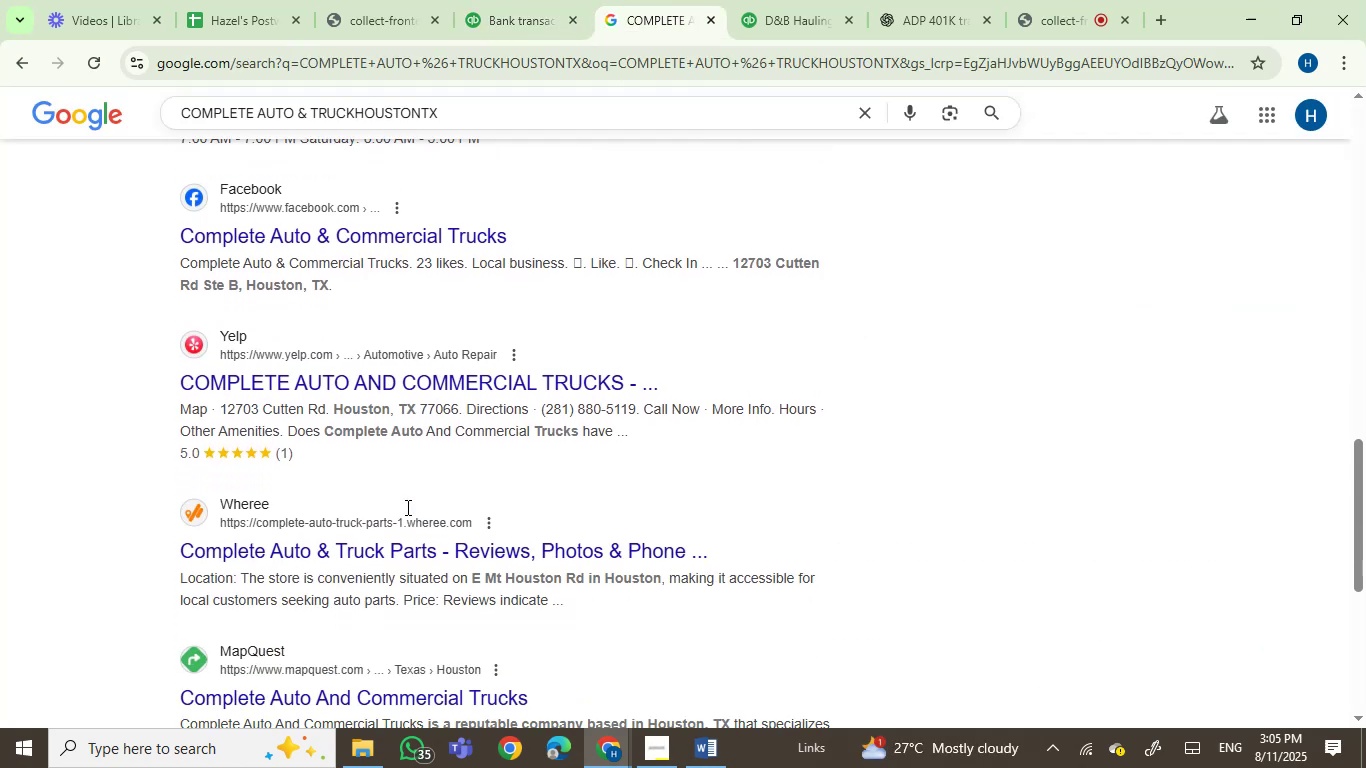 
scroll: coordinate [409, 440], scroll_direction: up, amount: 2.0
 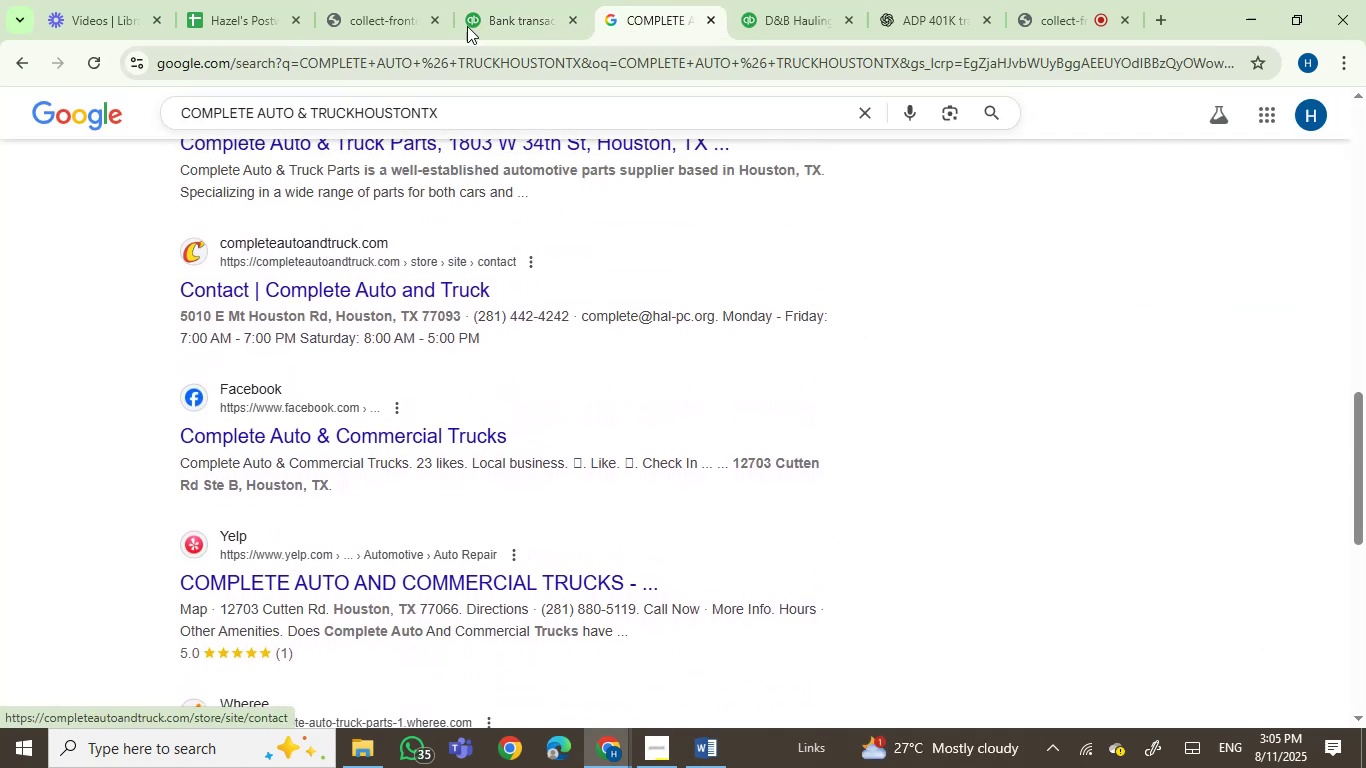 
left_click([489, 6])
 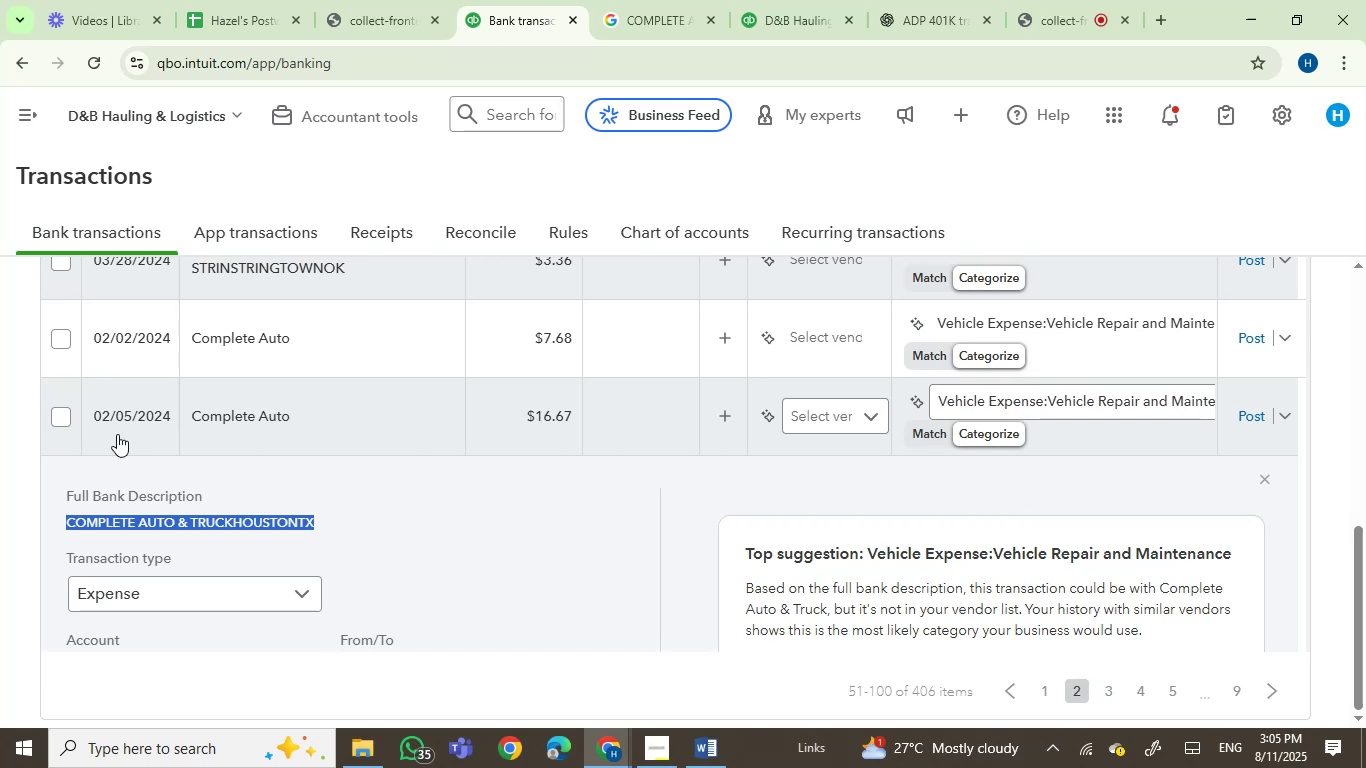 
left_click([63, 416])
 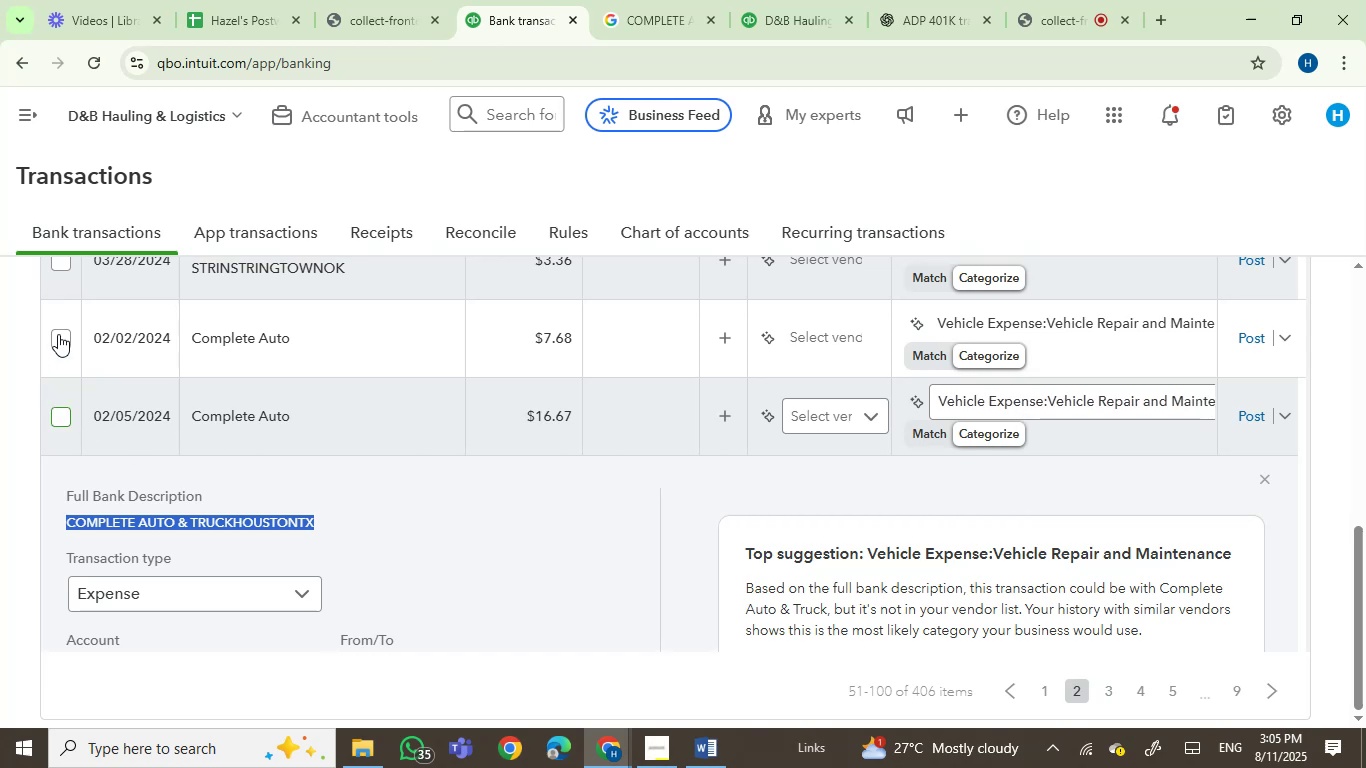 
double_click([58, 334])
 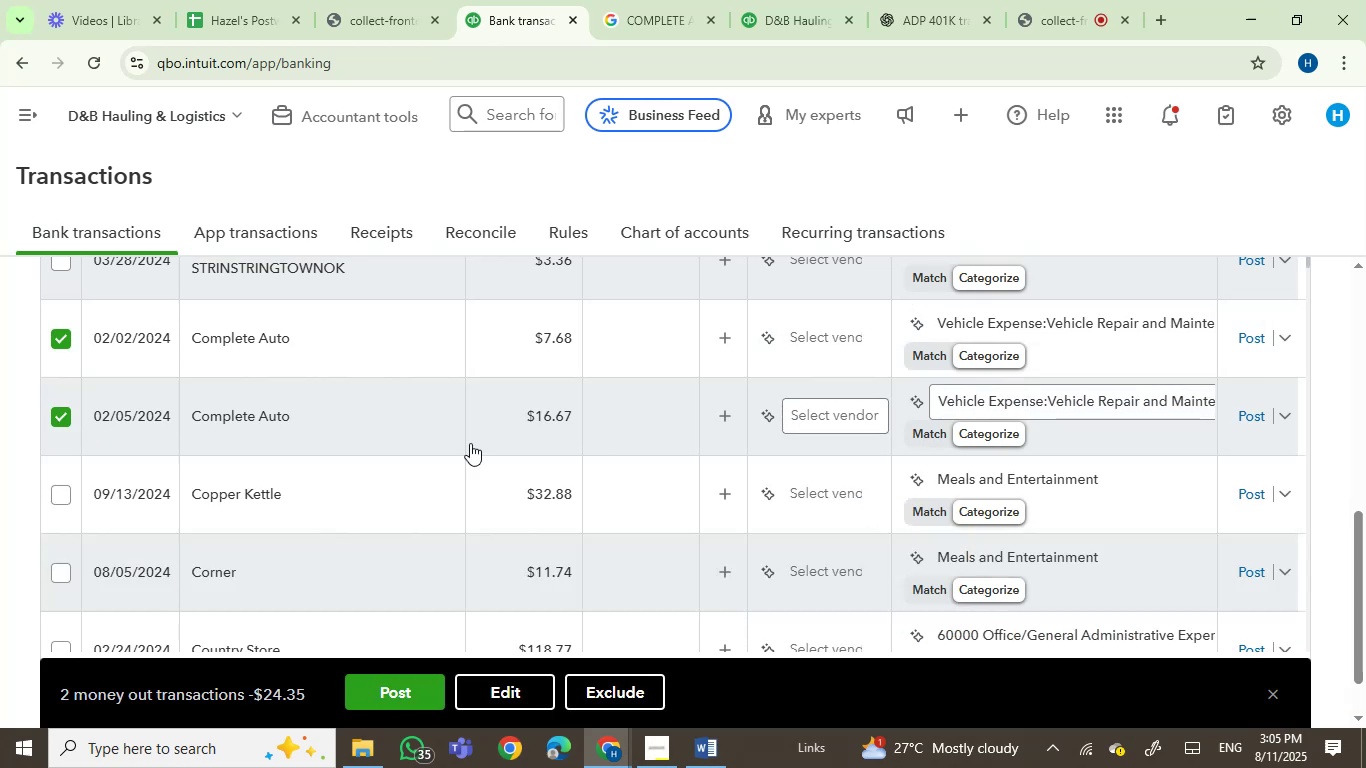 
scroll: coordinate [389, 459], scroll_direction: up, amount: 1.0
 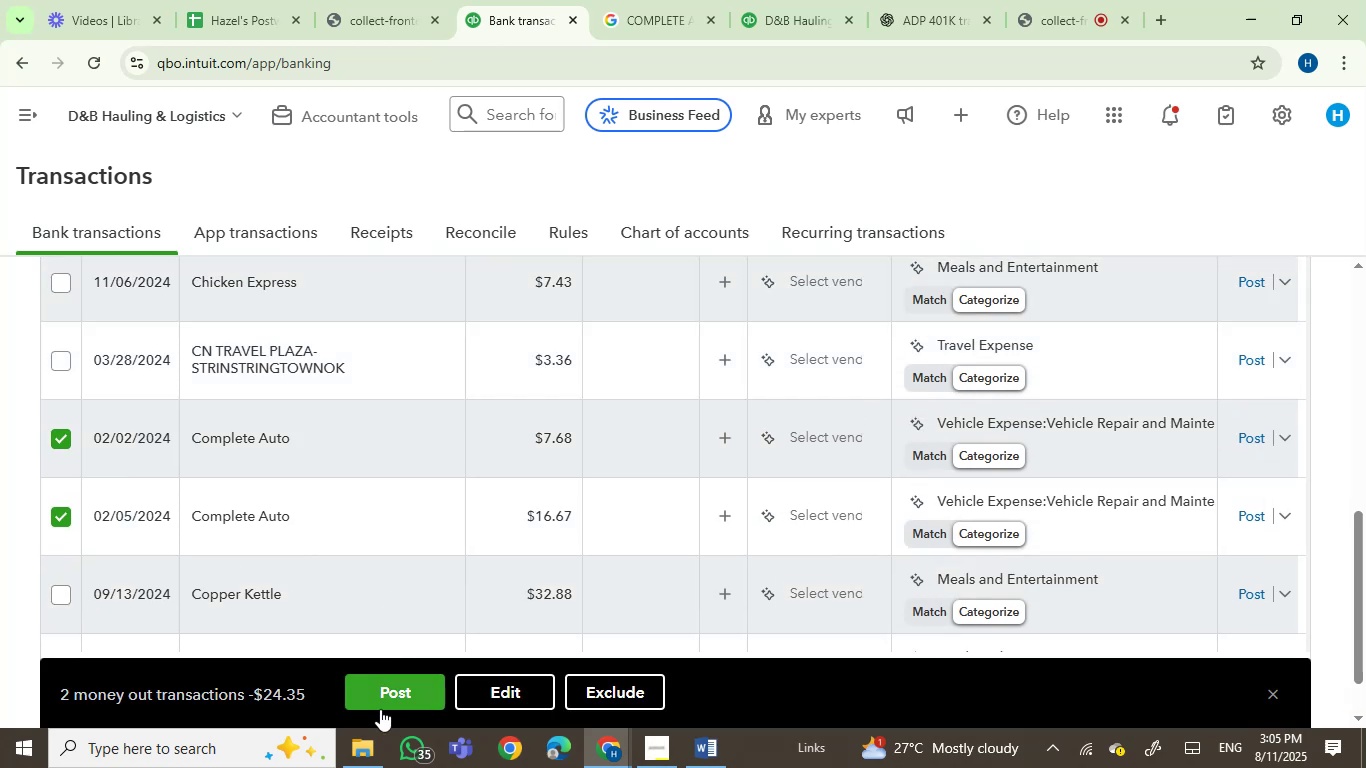 
left_click([385, 696])
 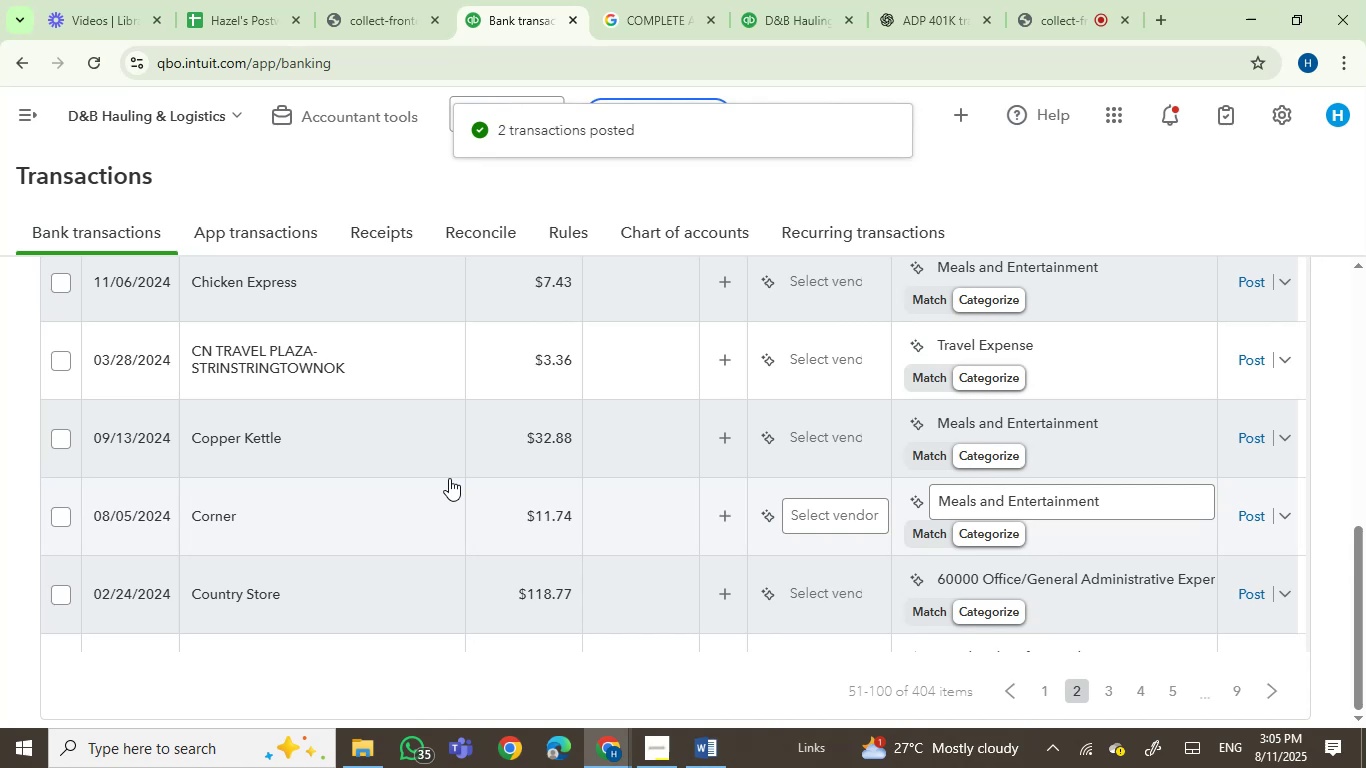 
wait(7.66)
 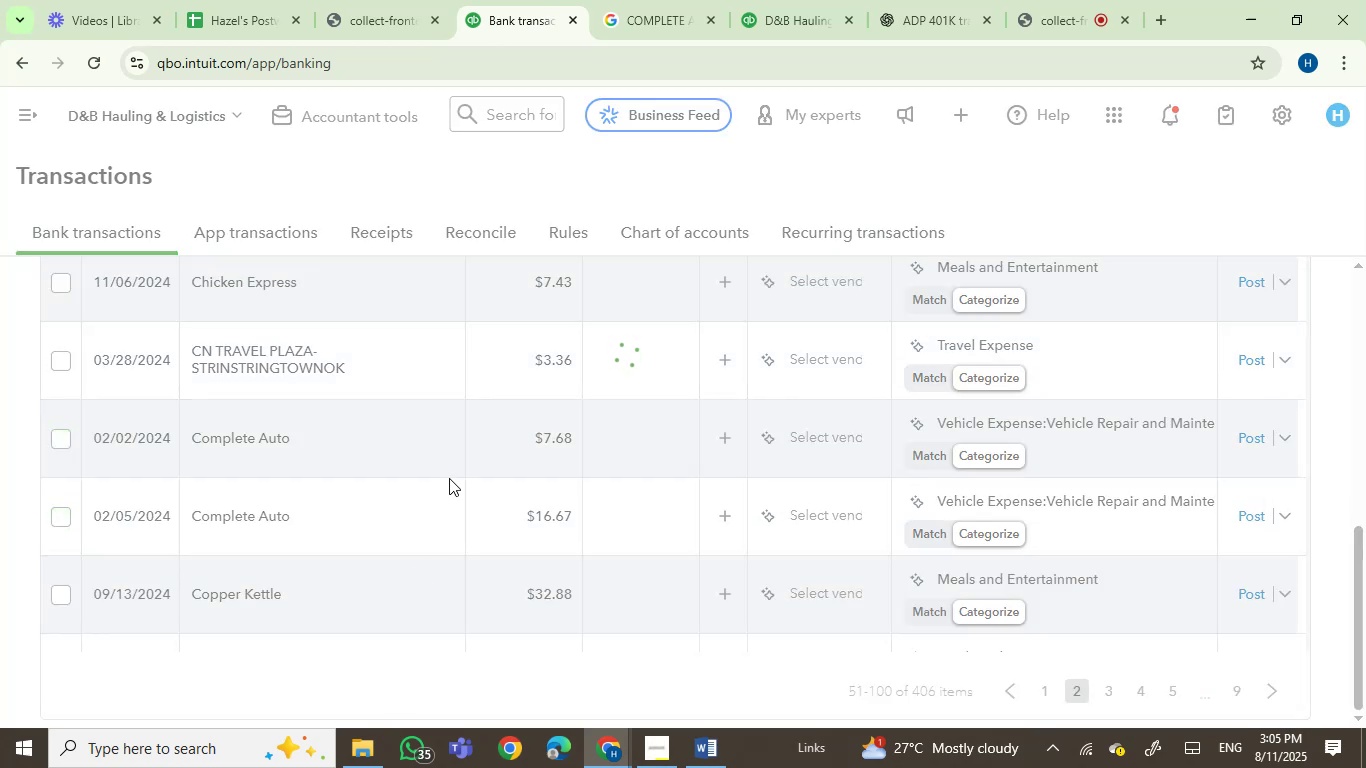 
left_click([230, 17])
 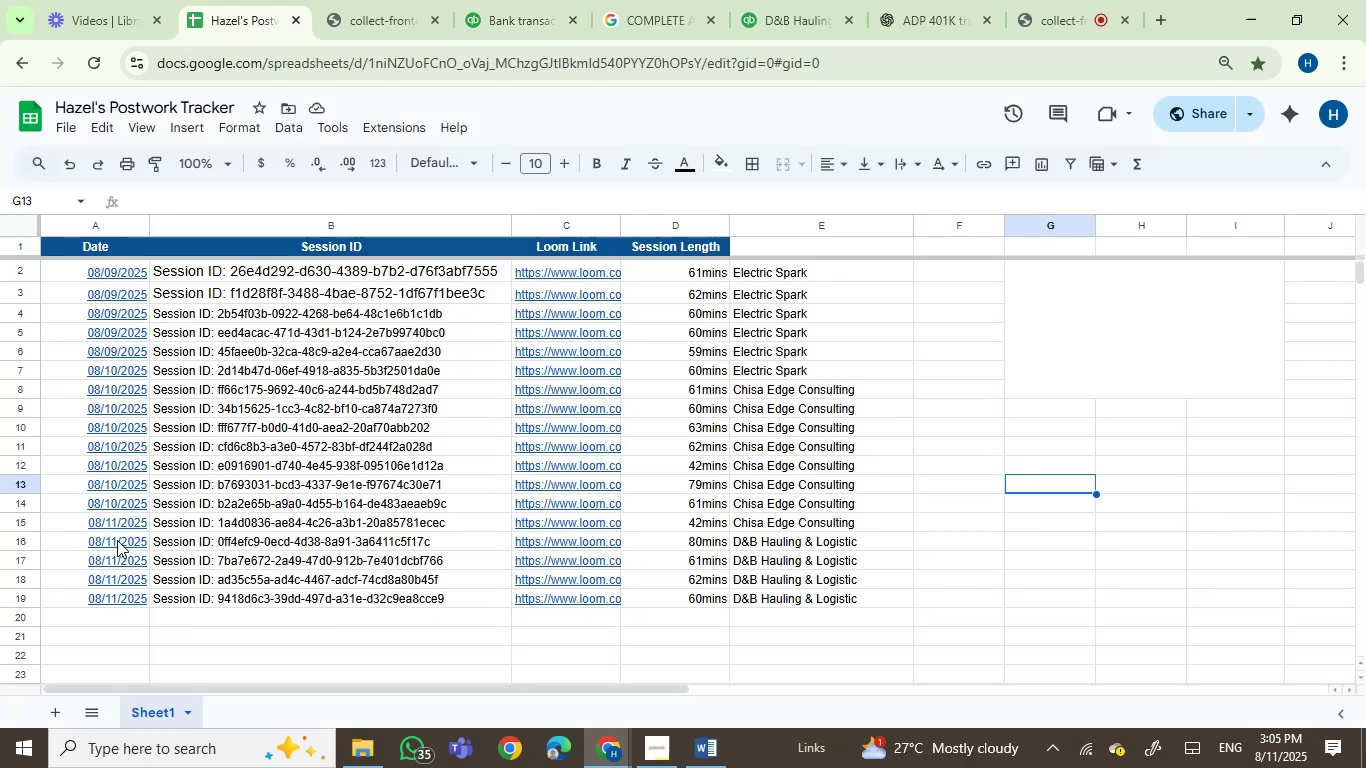 
wait(5.19)
 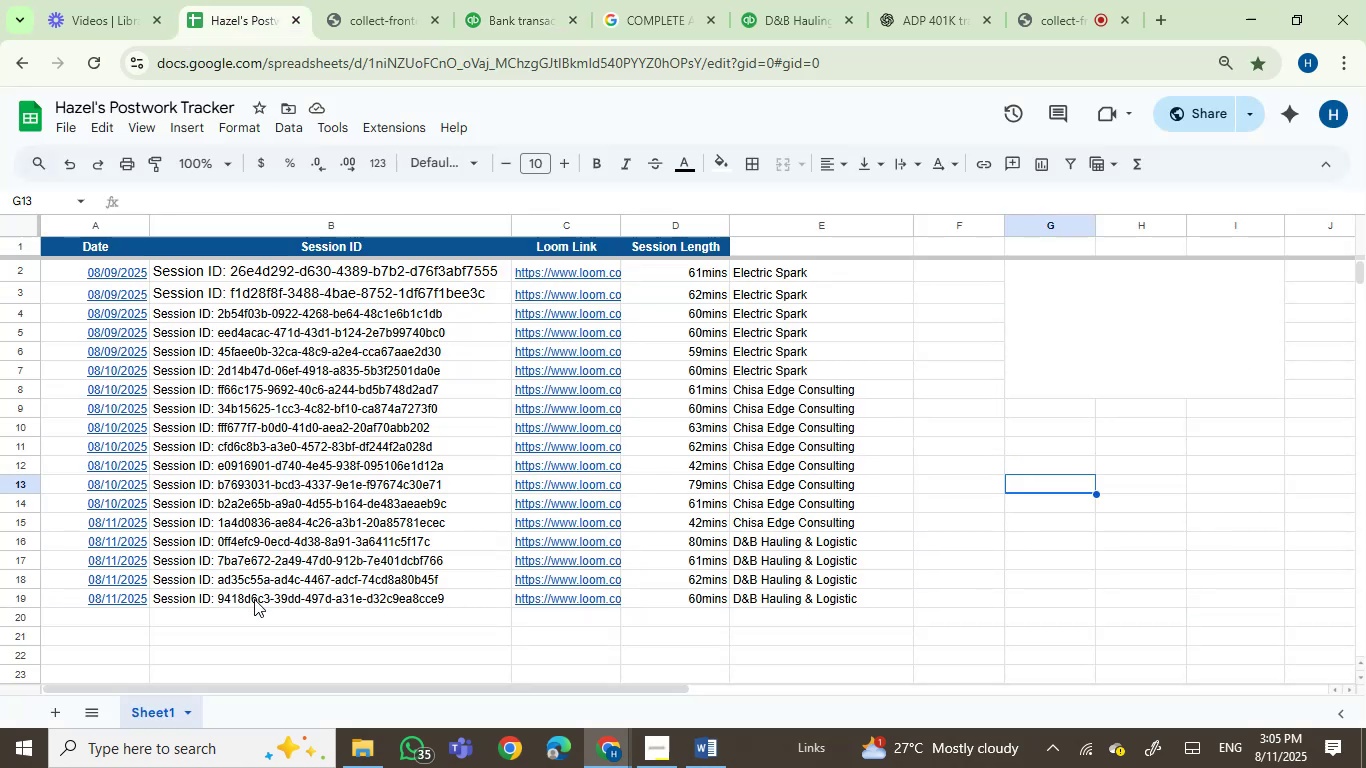 
left_click([441, 0])
 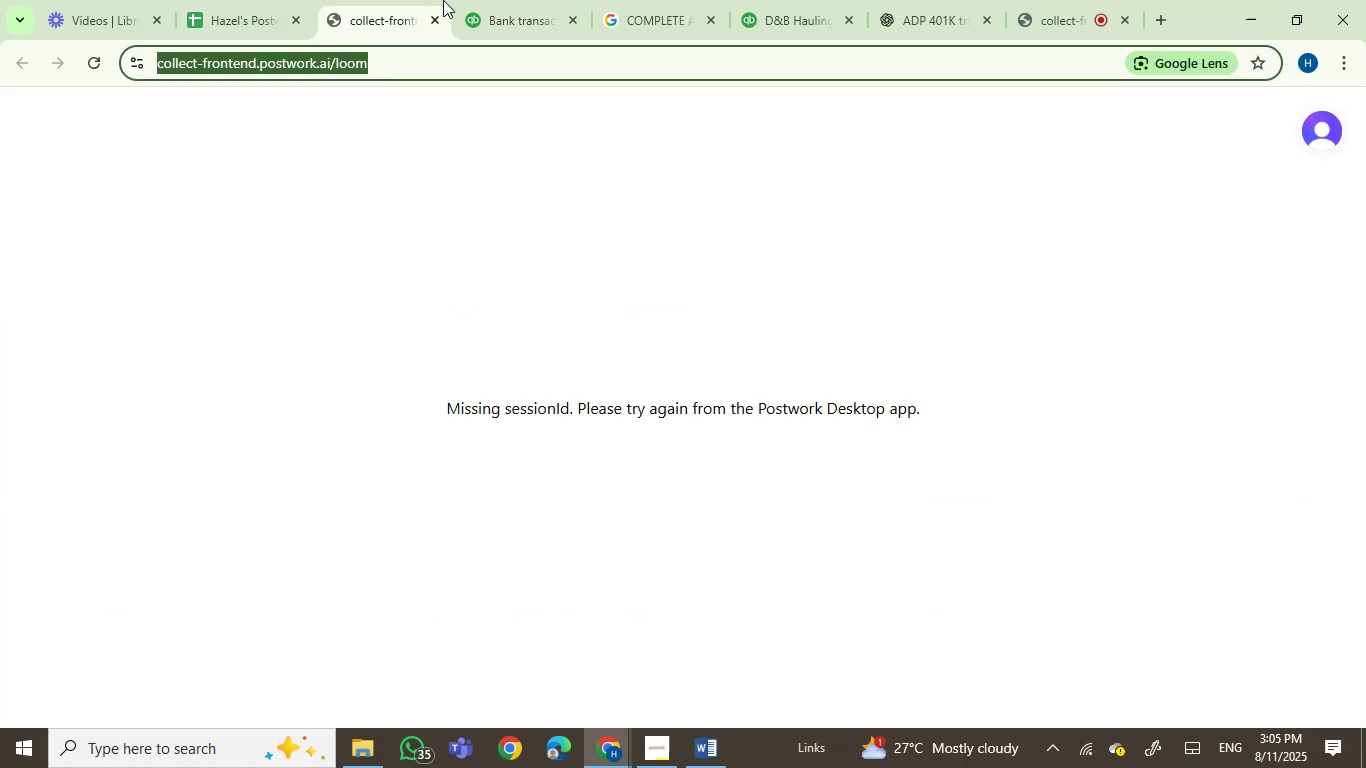 
left_click([493, 0])
 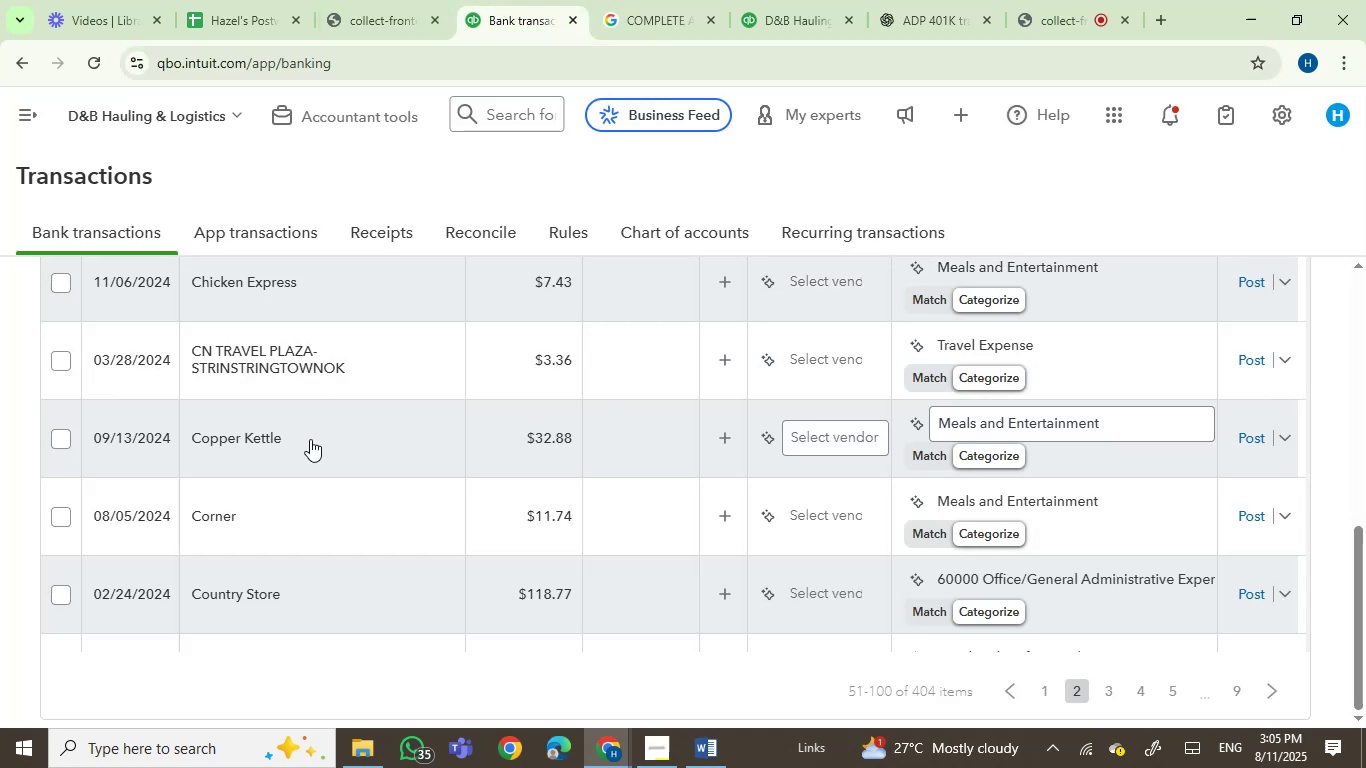 
left_click([310, 439])
 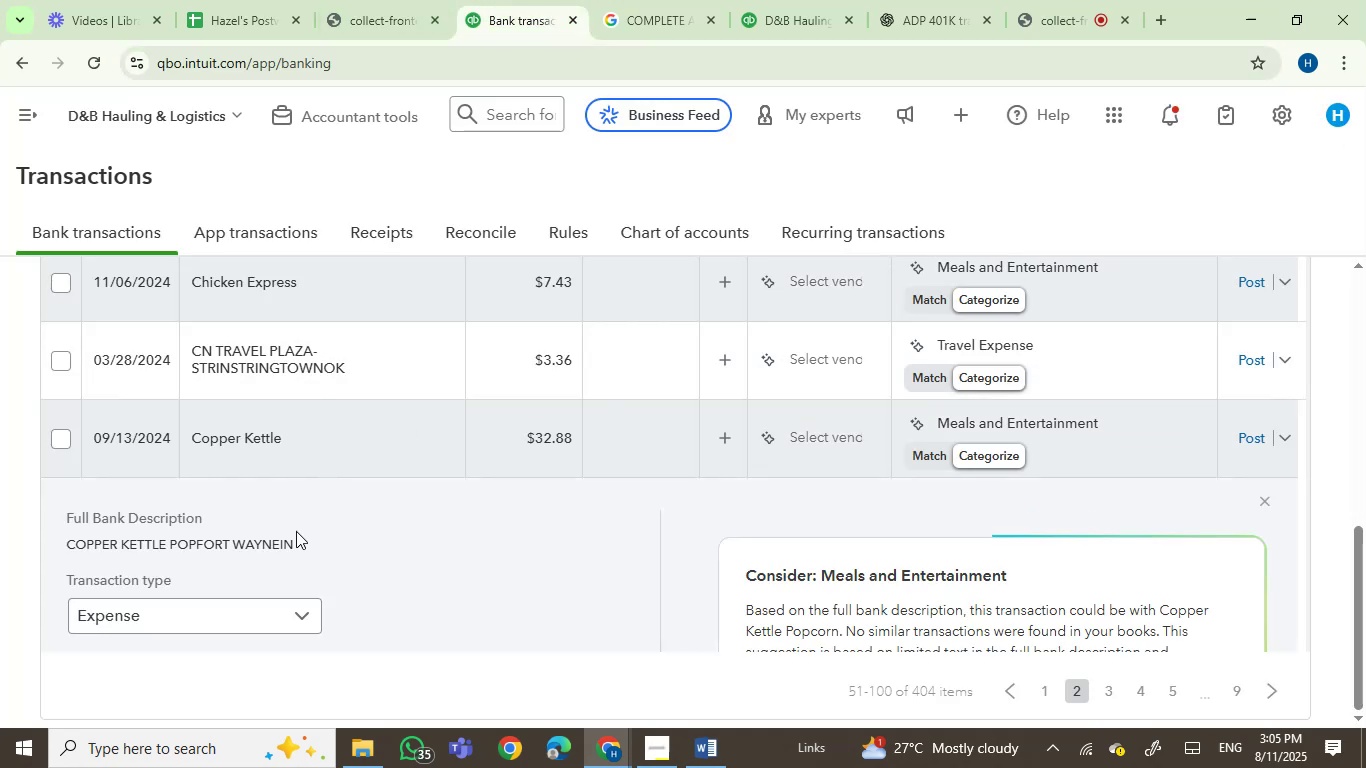 
left_click_drag(start_coordinate=[302, 546], to_coordinate=[65, 541])
 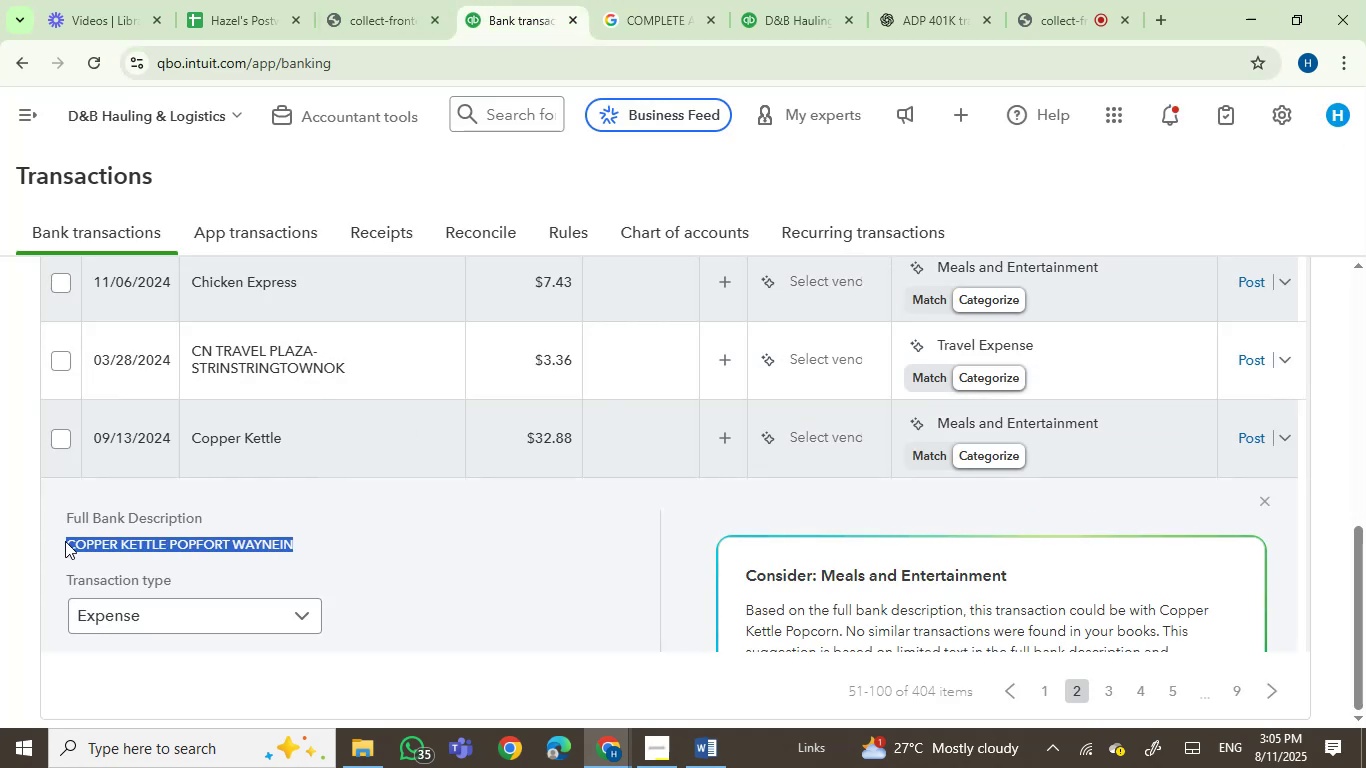 
key(Control+C)
 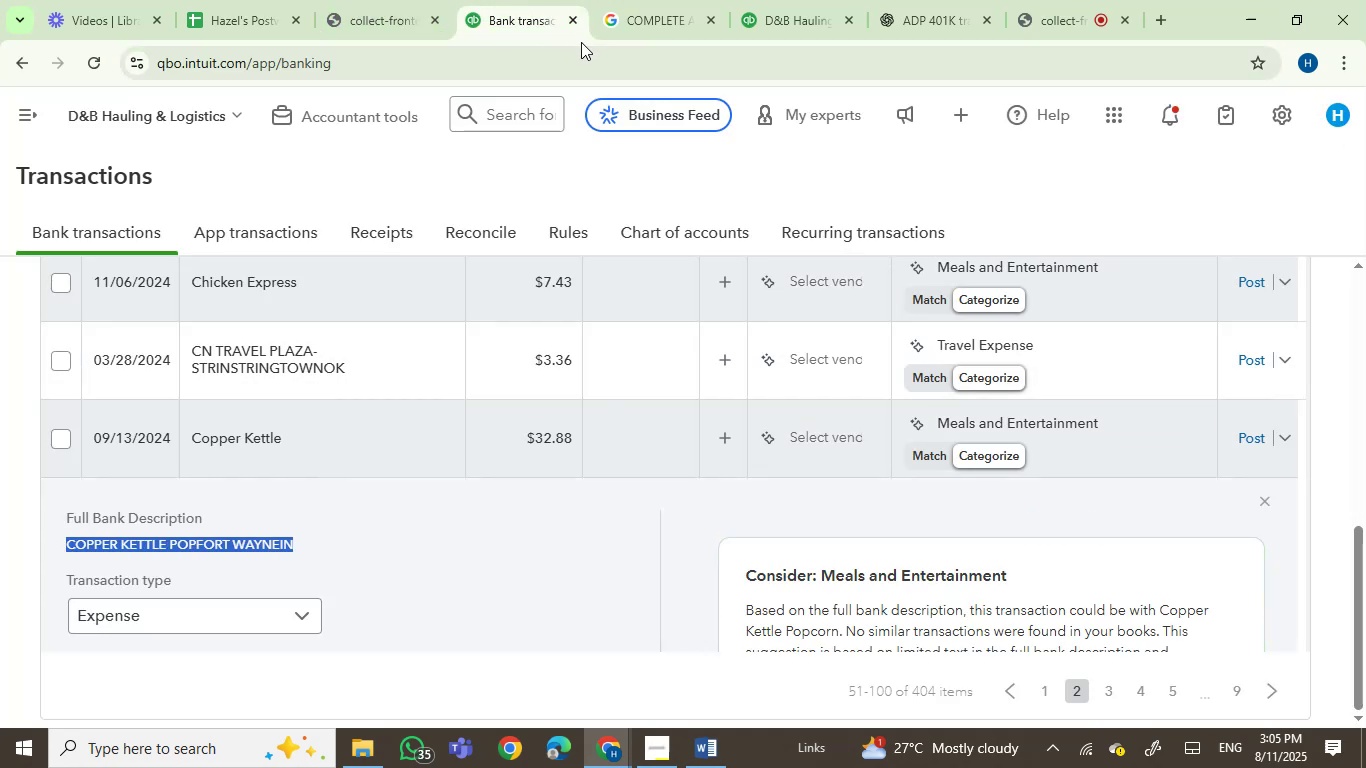 
left_click([622, 29])
 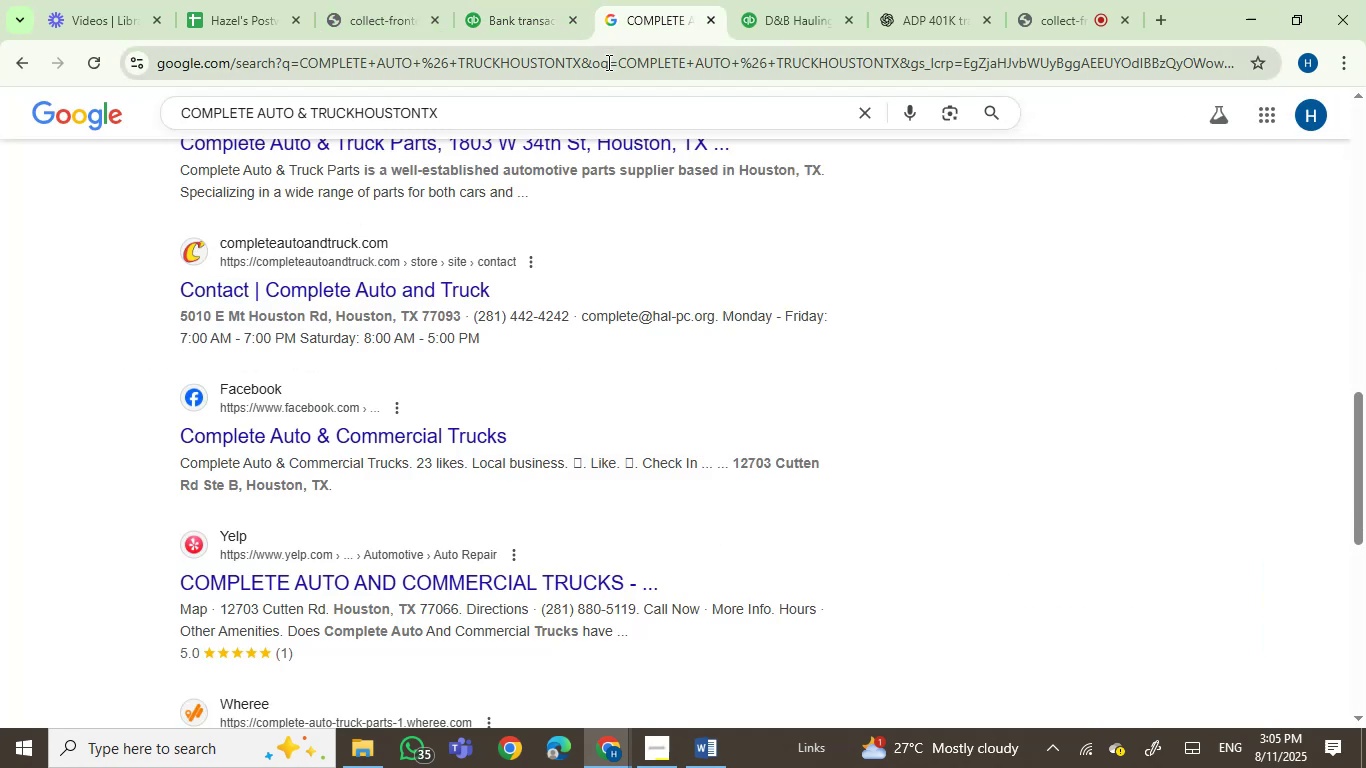 
double_click([607, 62])
 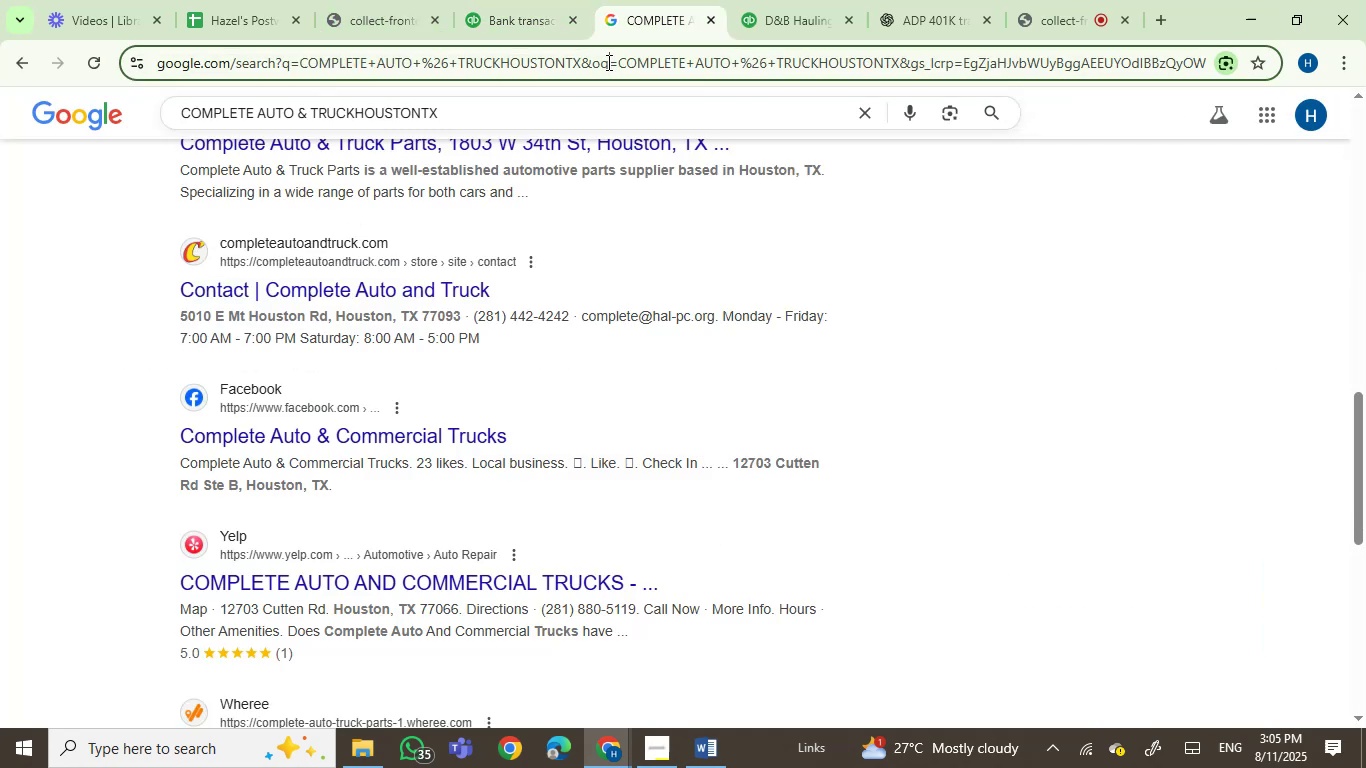 
key(Control+V)
 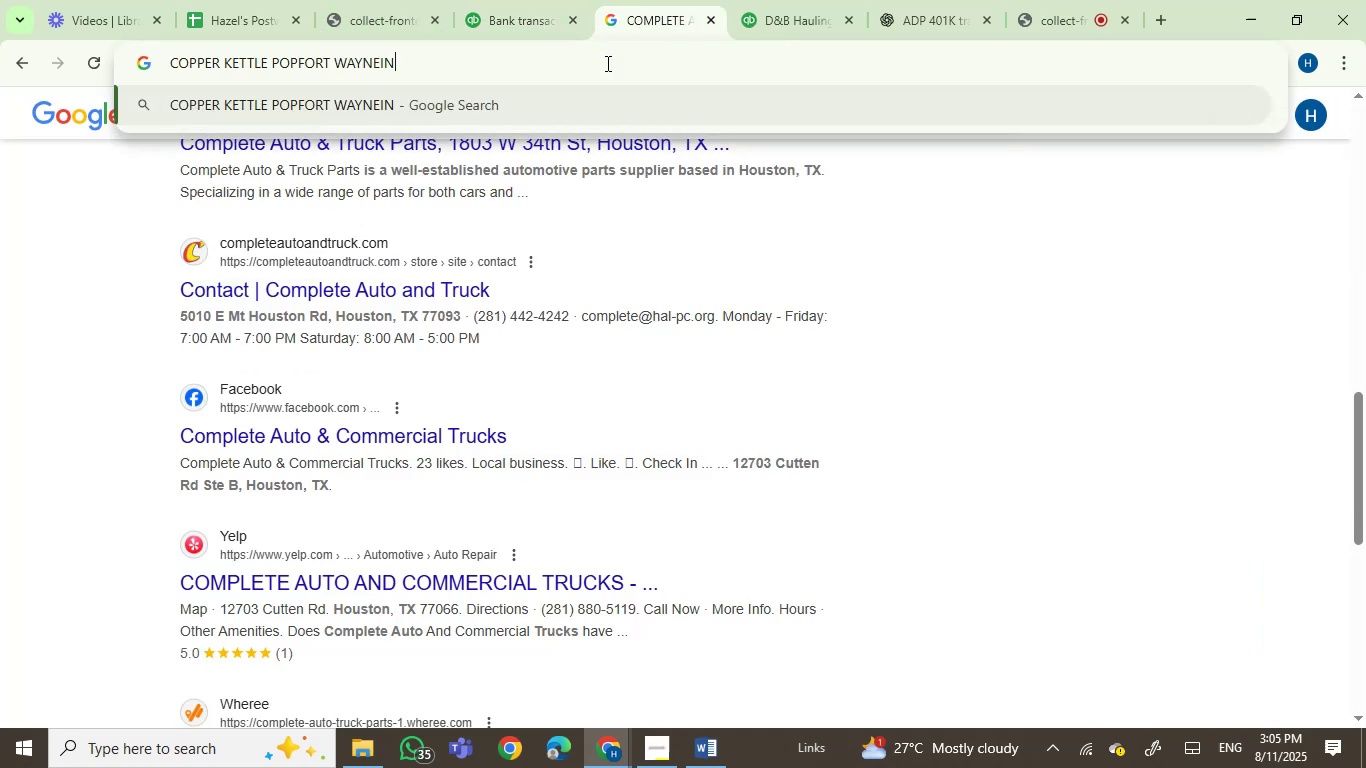 
key(Enter)
 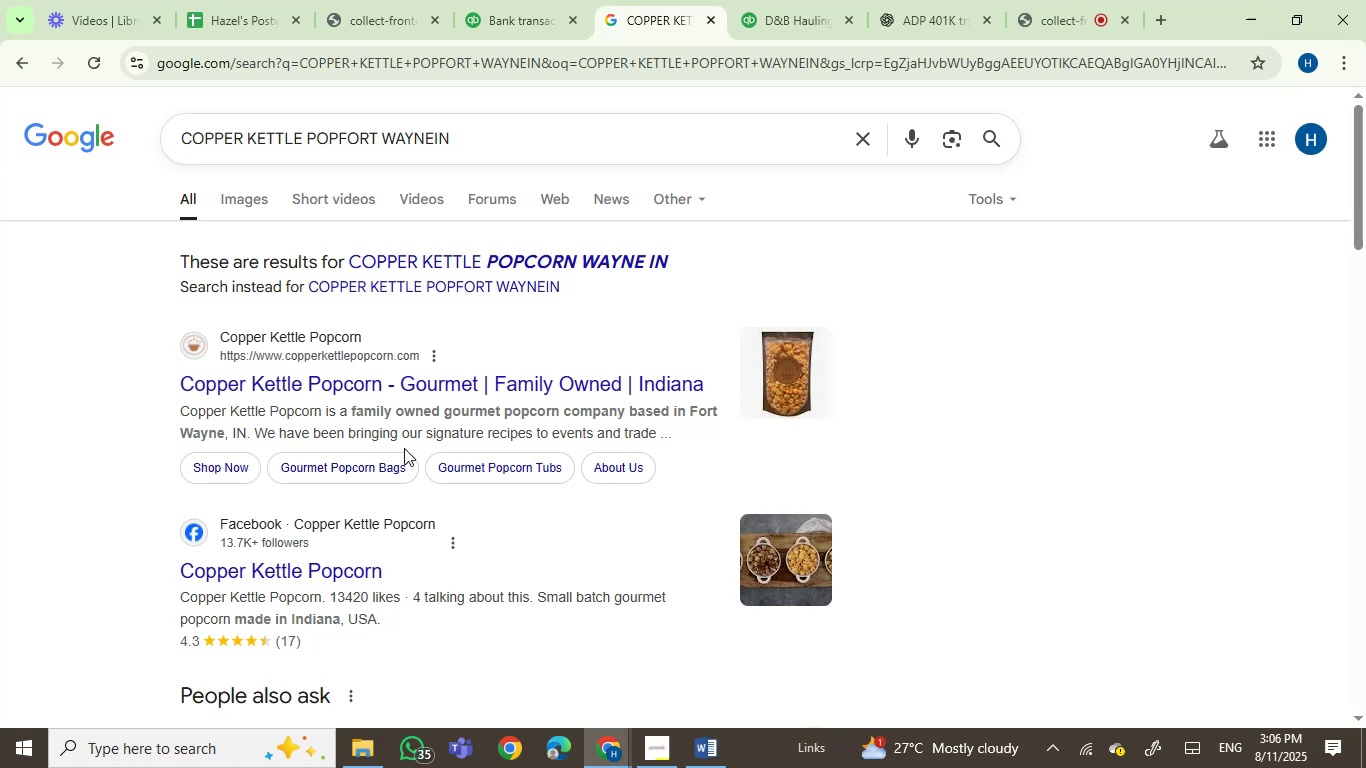 
wait(18.75)
 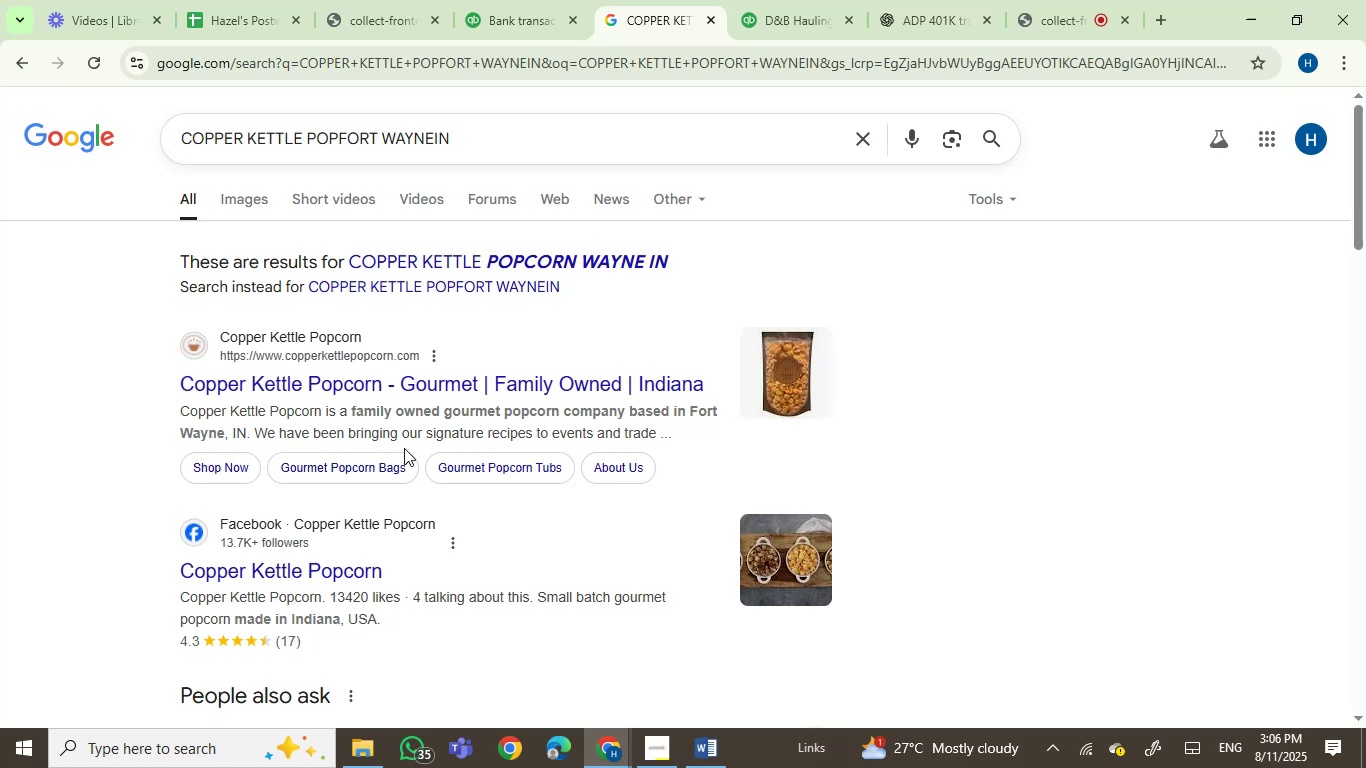 
scroll: coordinate [520, 388], scroll_direction: down, amount: 5.0
 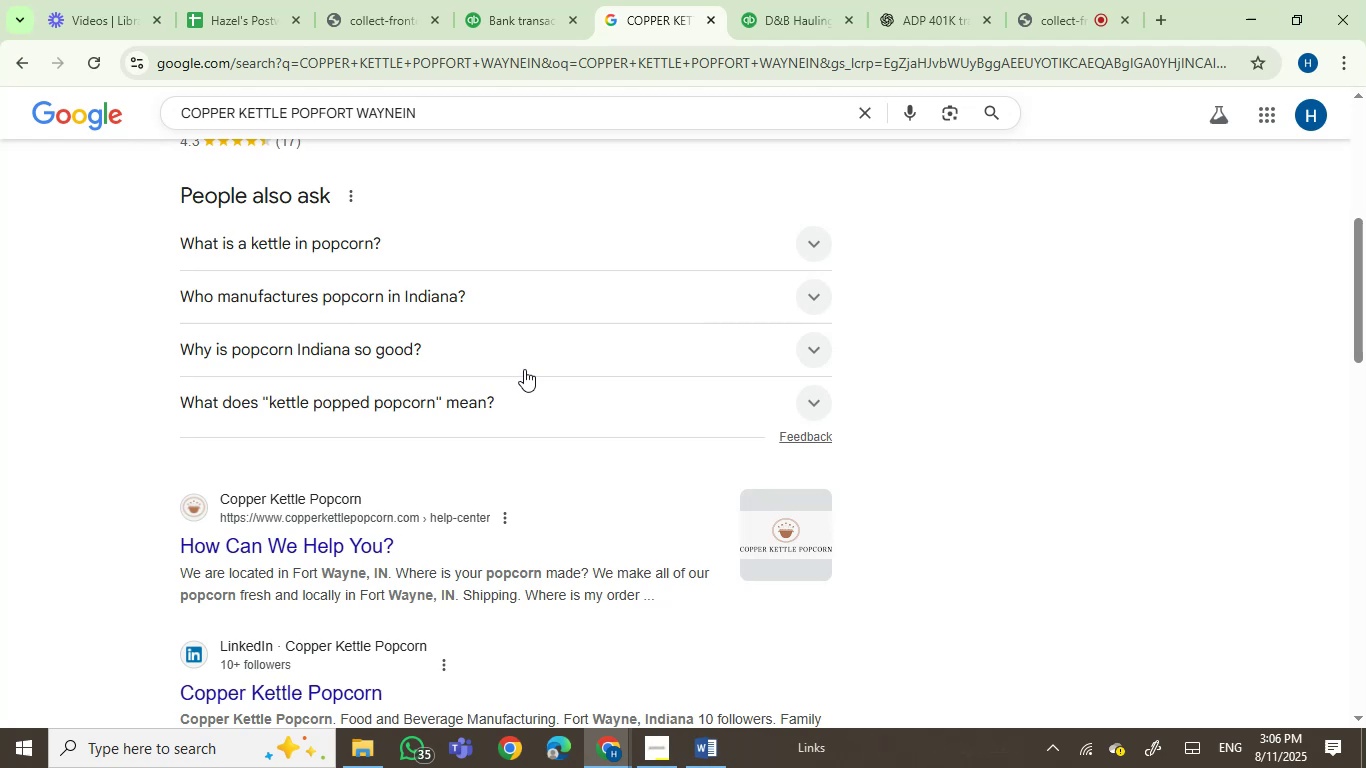 
wait(10.6)
 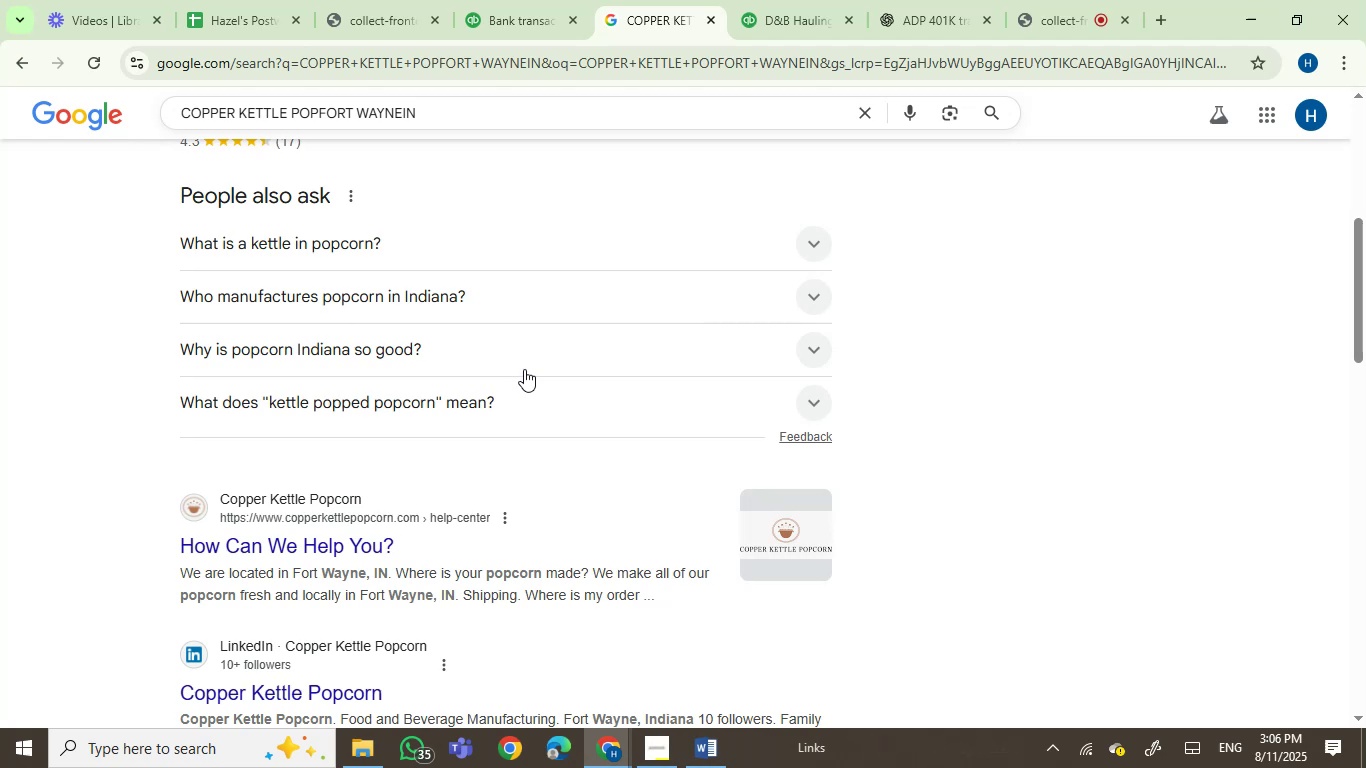 
left_click([1052, 762])
 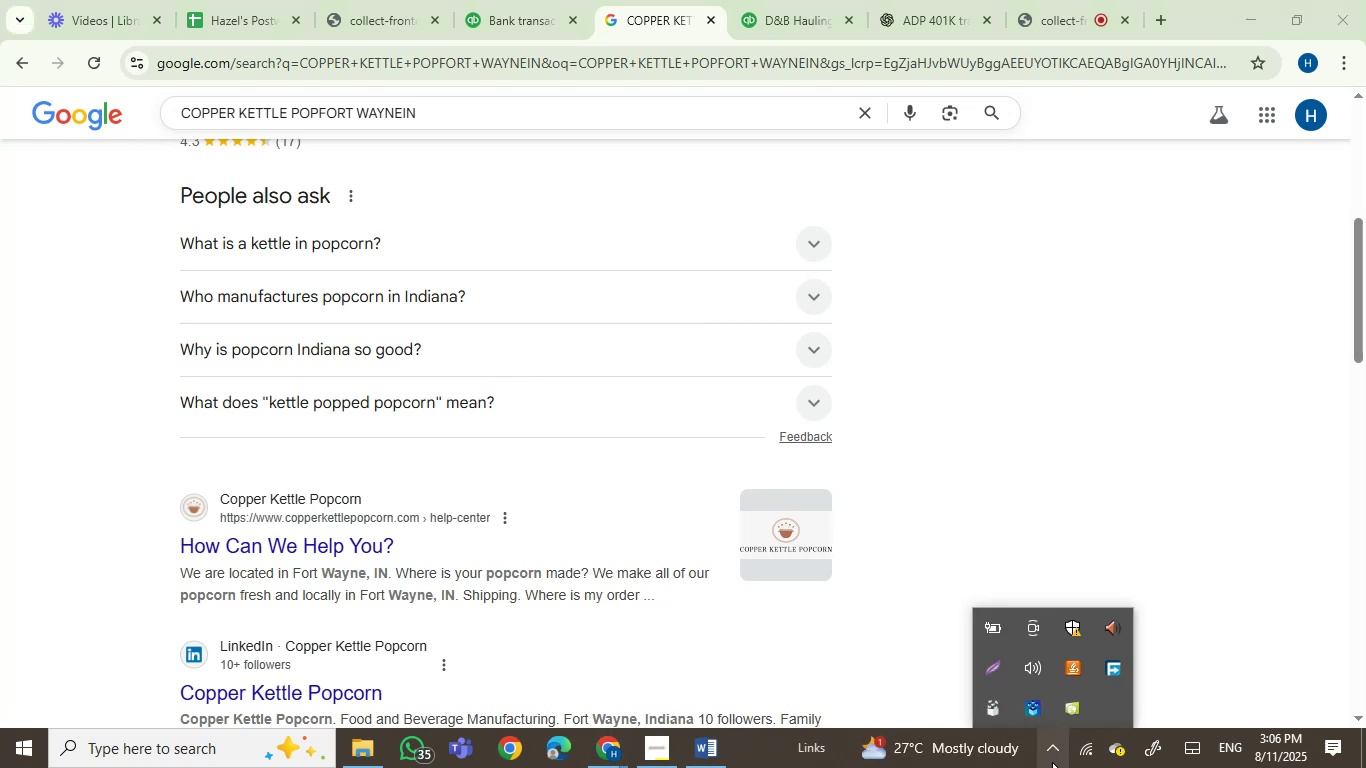 
left_click([1052, 762])
 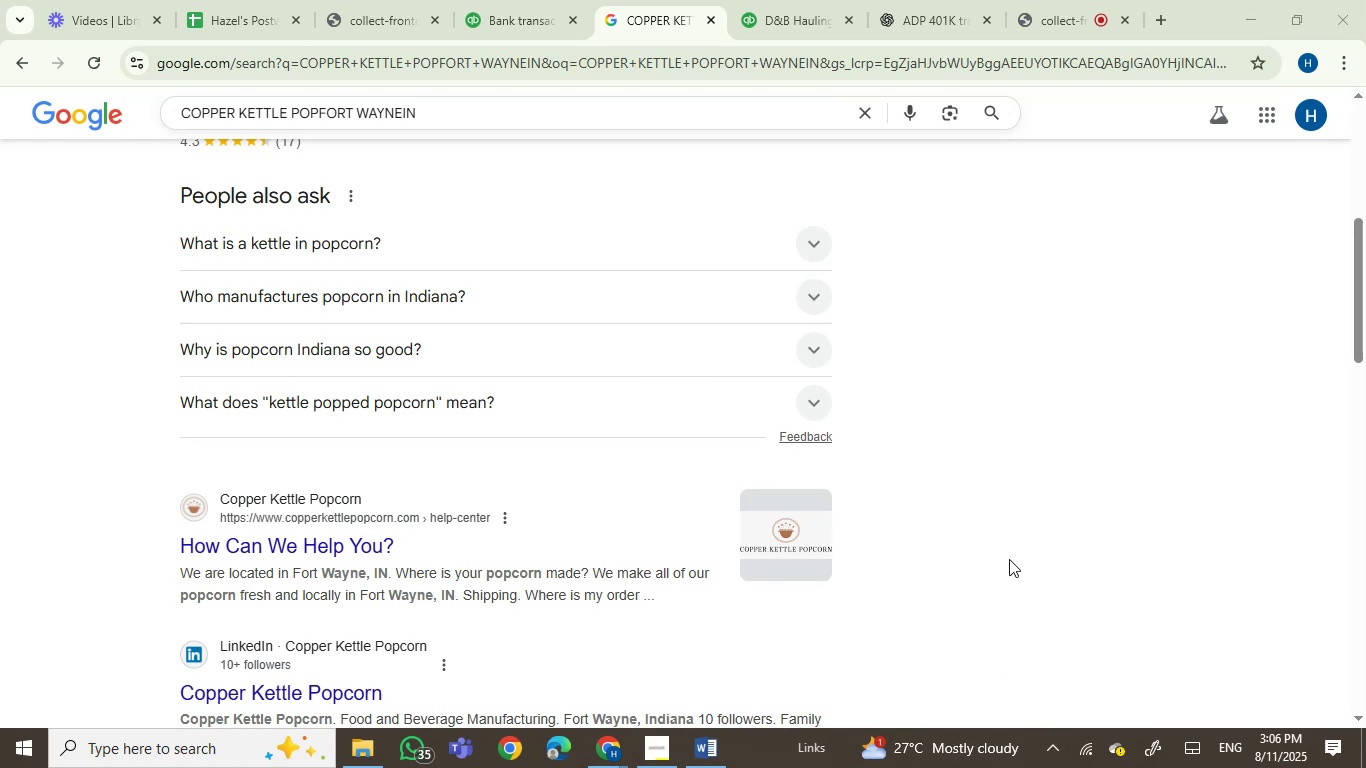 
wait(8.95)
 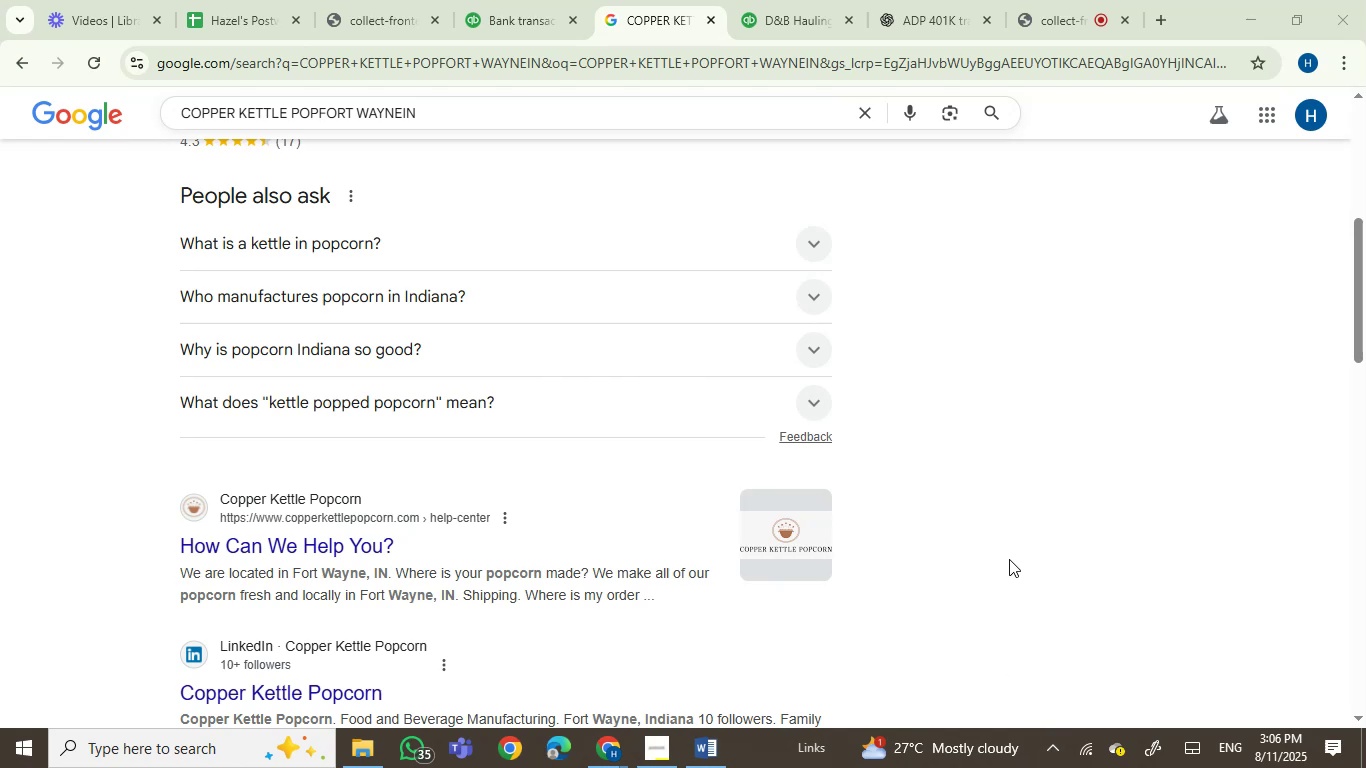 
left_click([907, 21])
 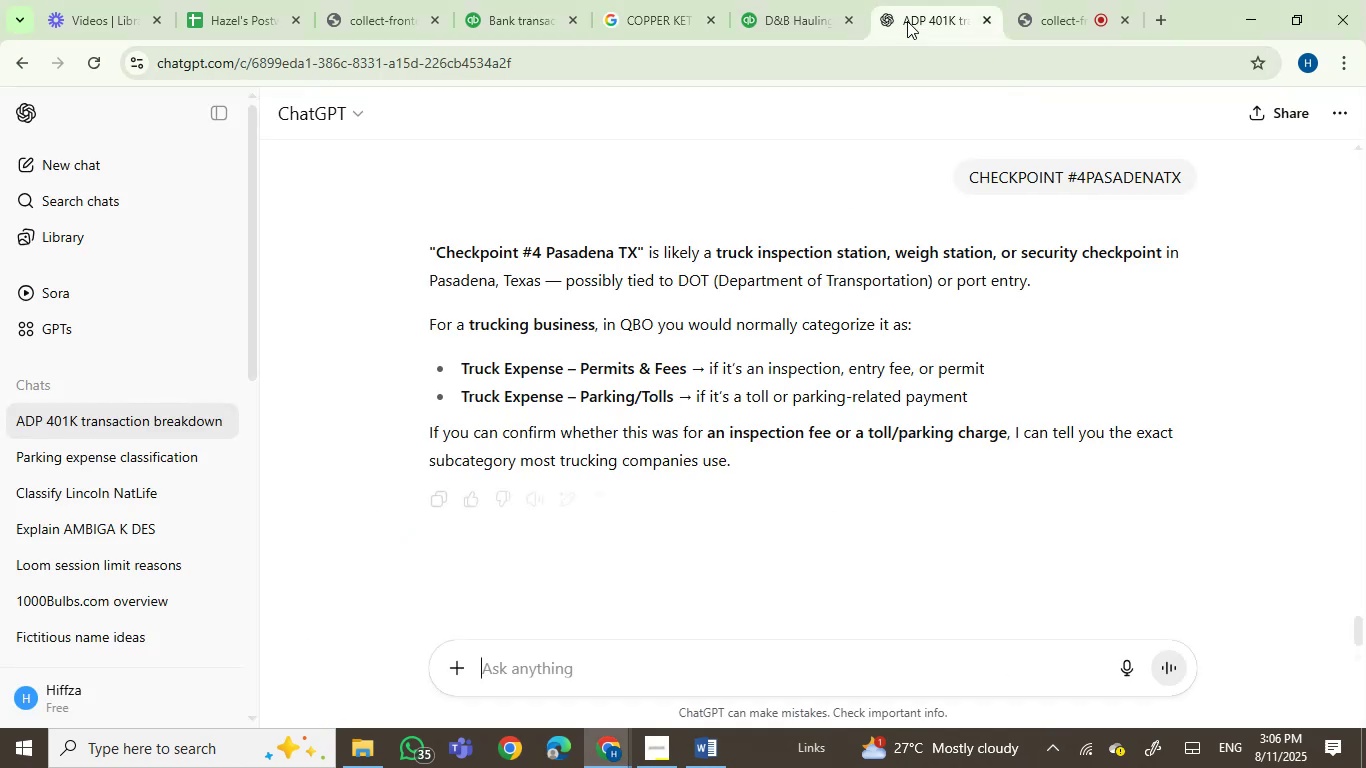 
key(Control+V)
 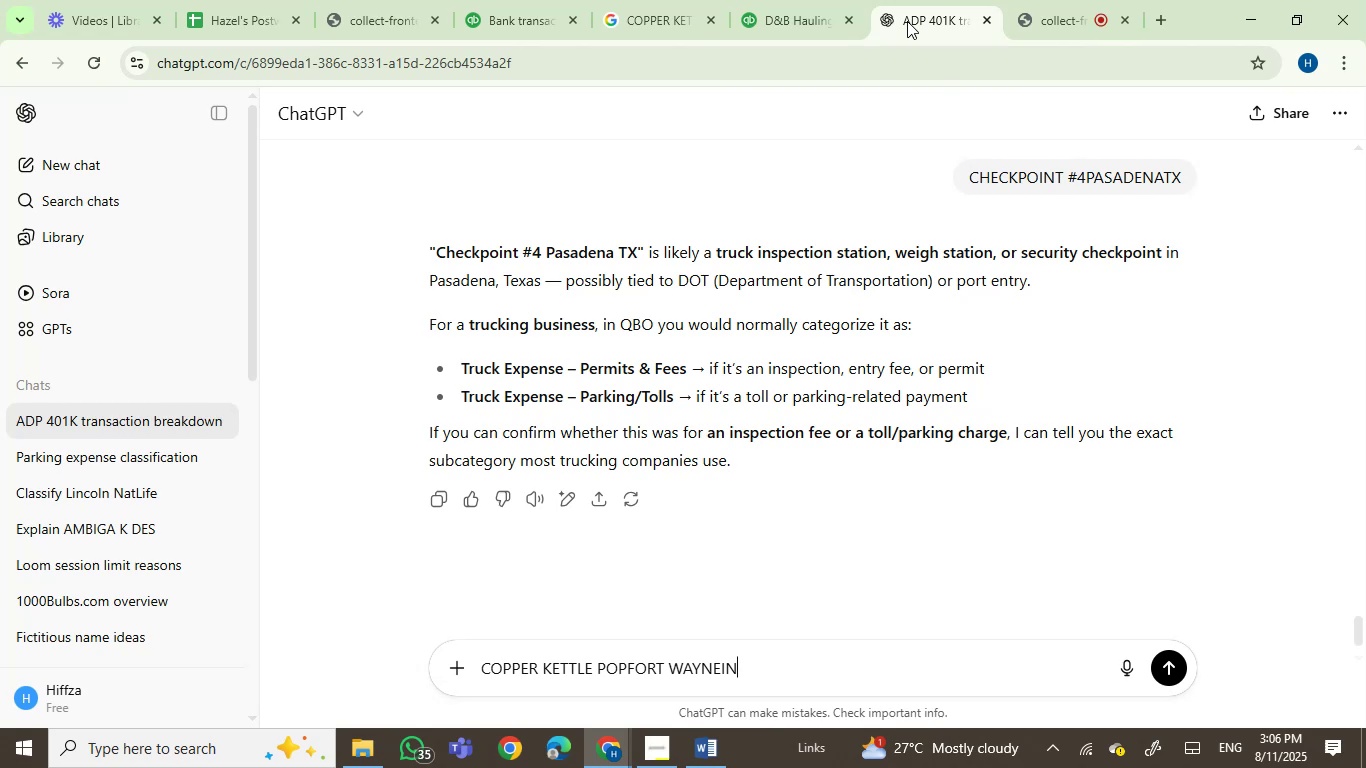 
key(Enter)
 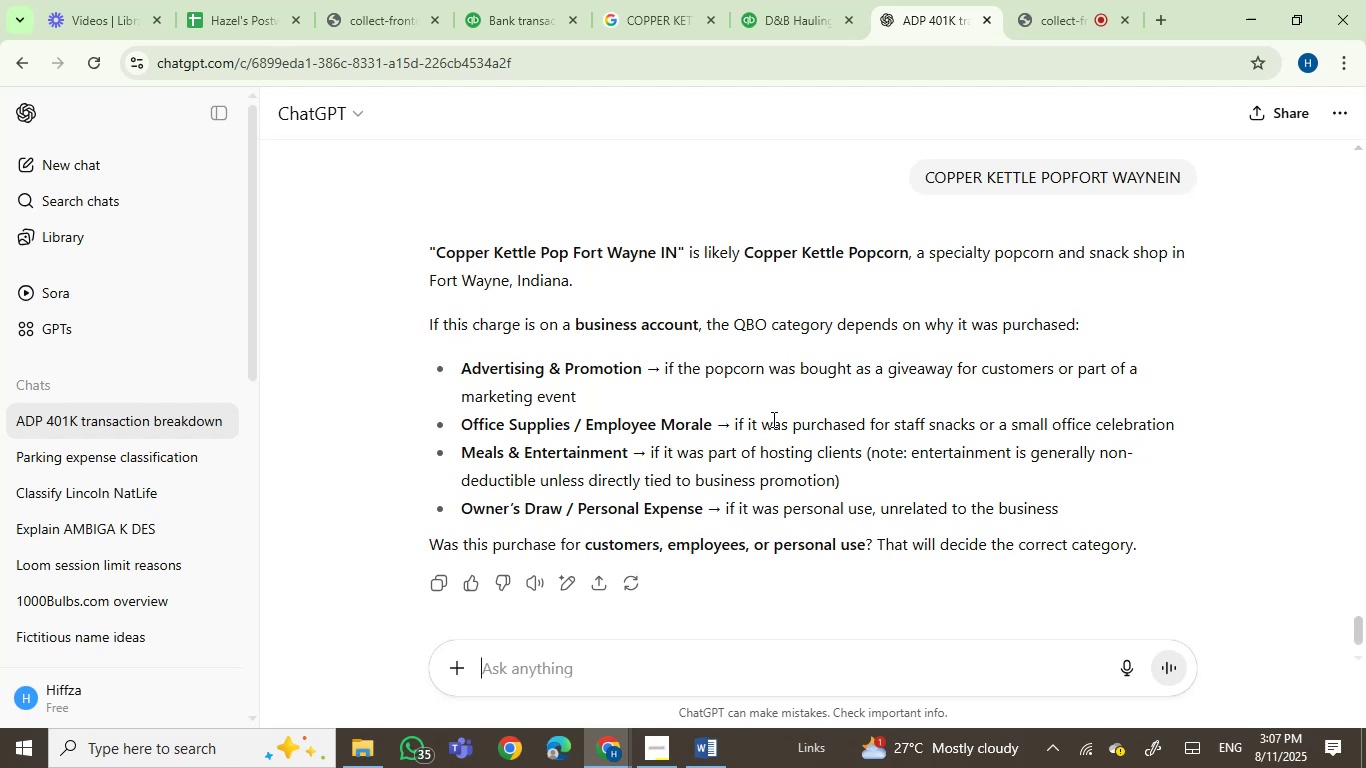 
wait(37.53)
 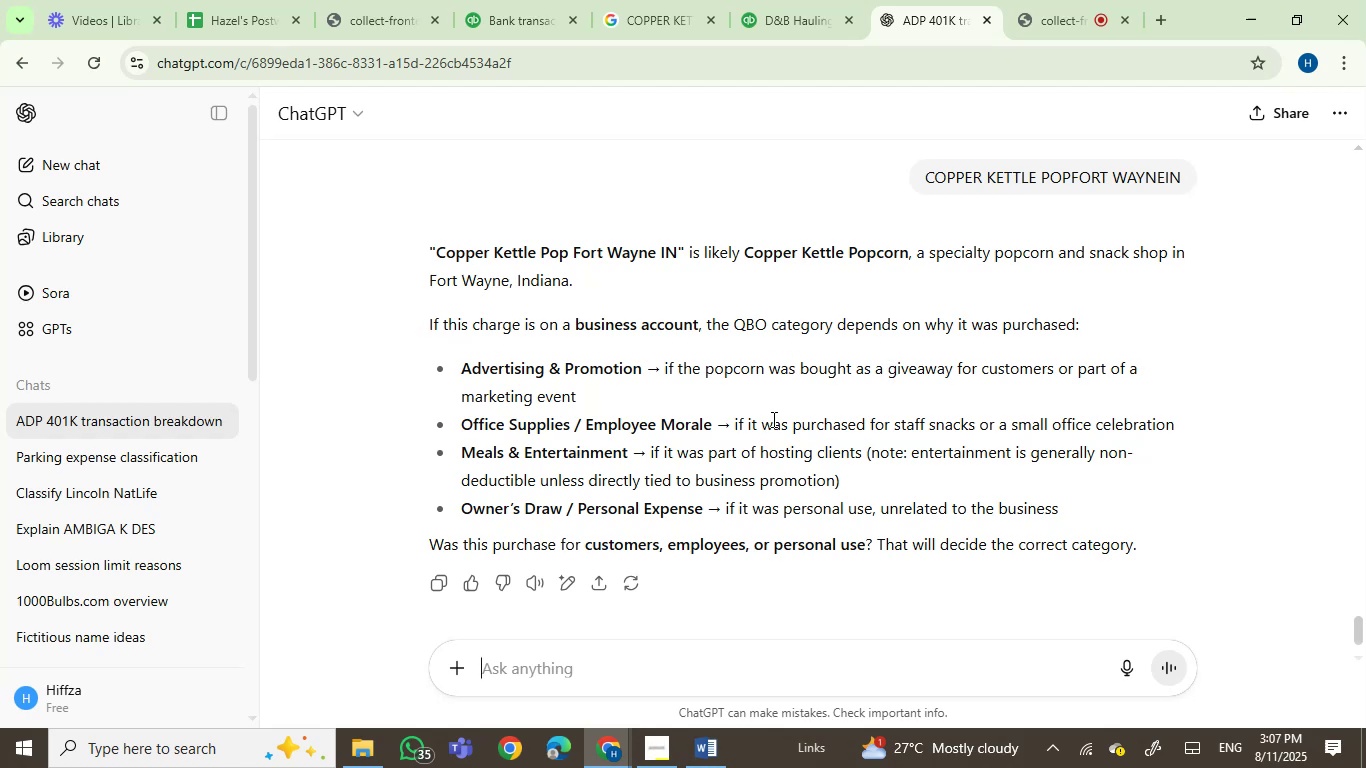 
left_click([489, 0])
 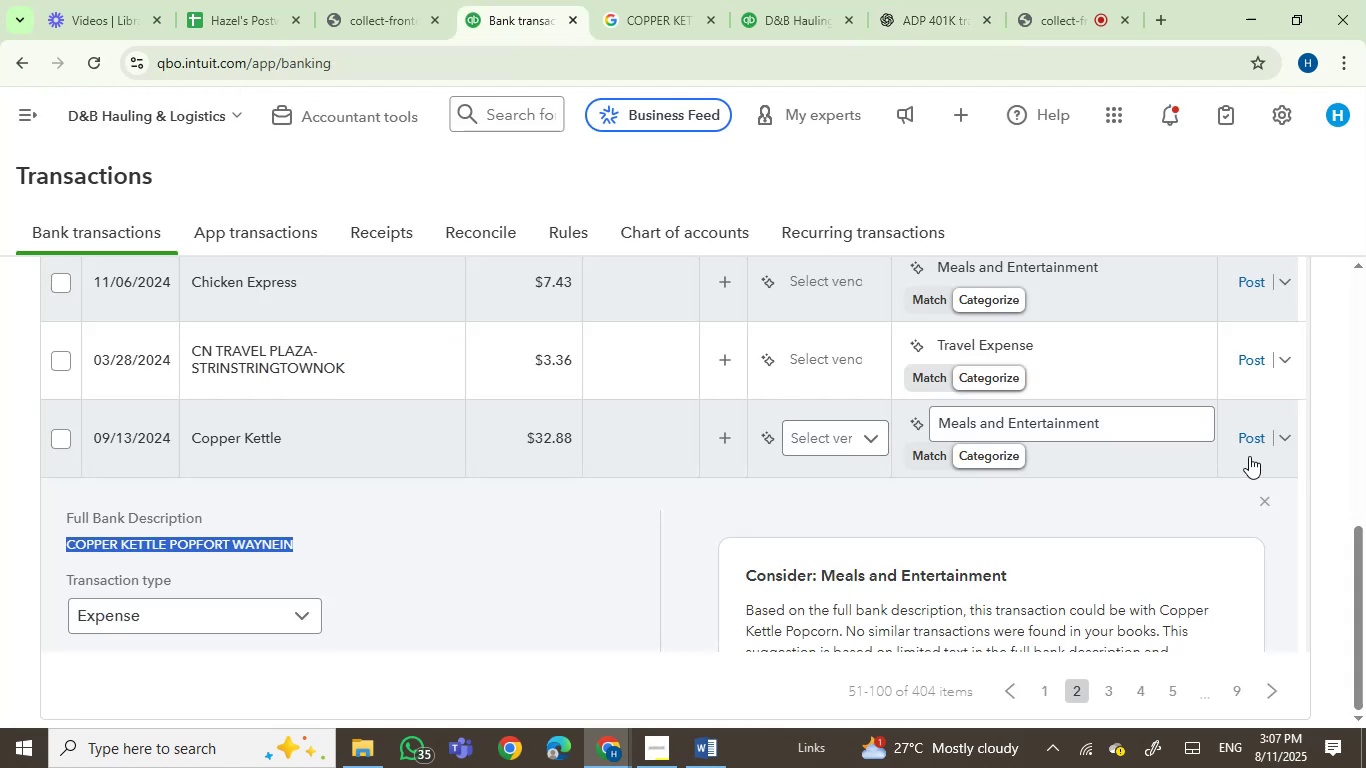 
left_click([1255, 438])
 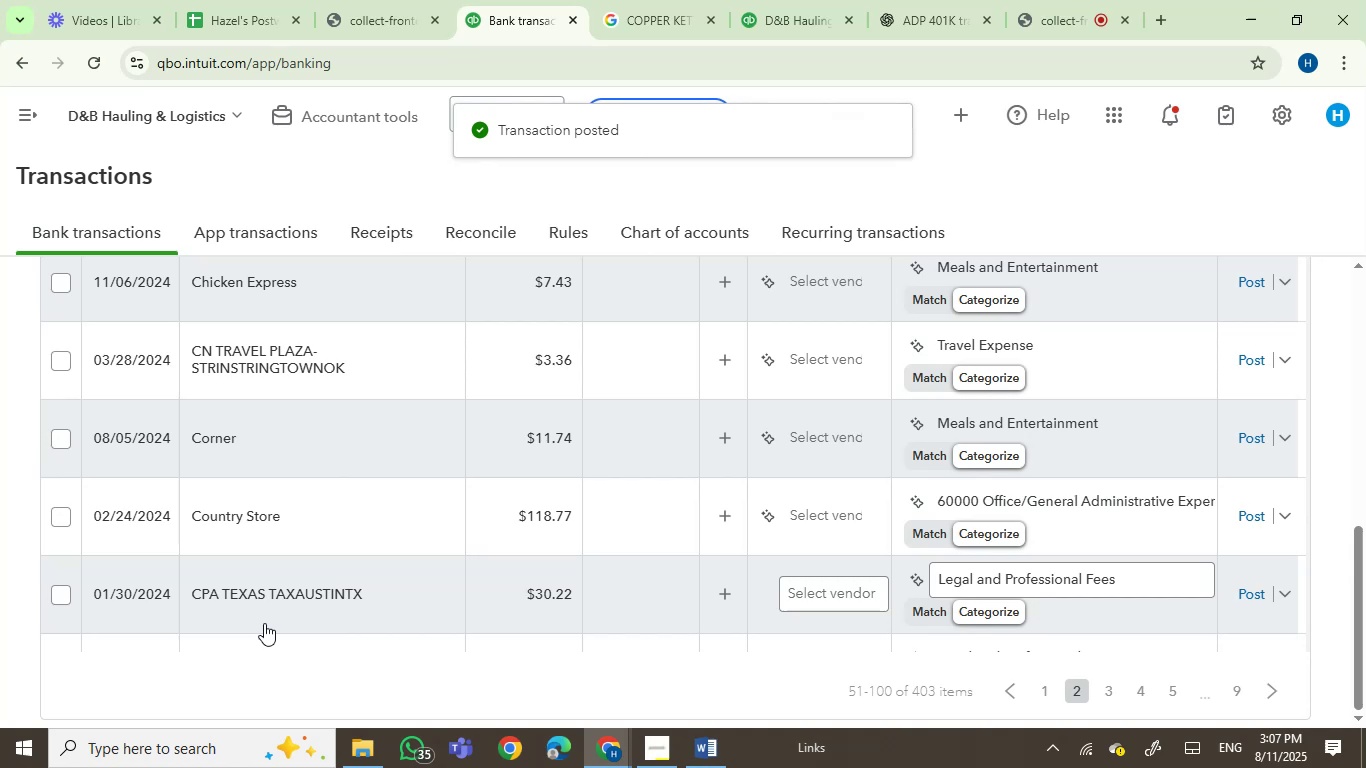 
wait(26.62)
 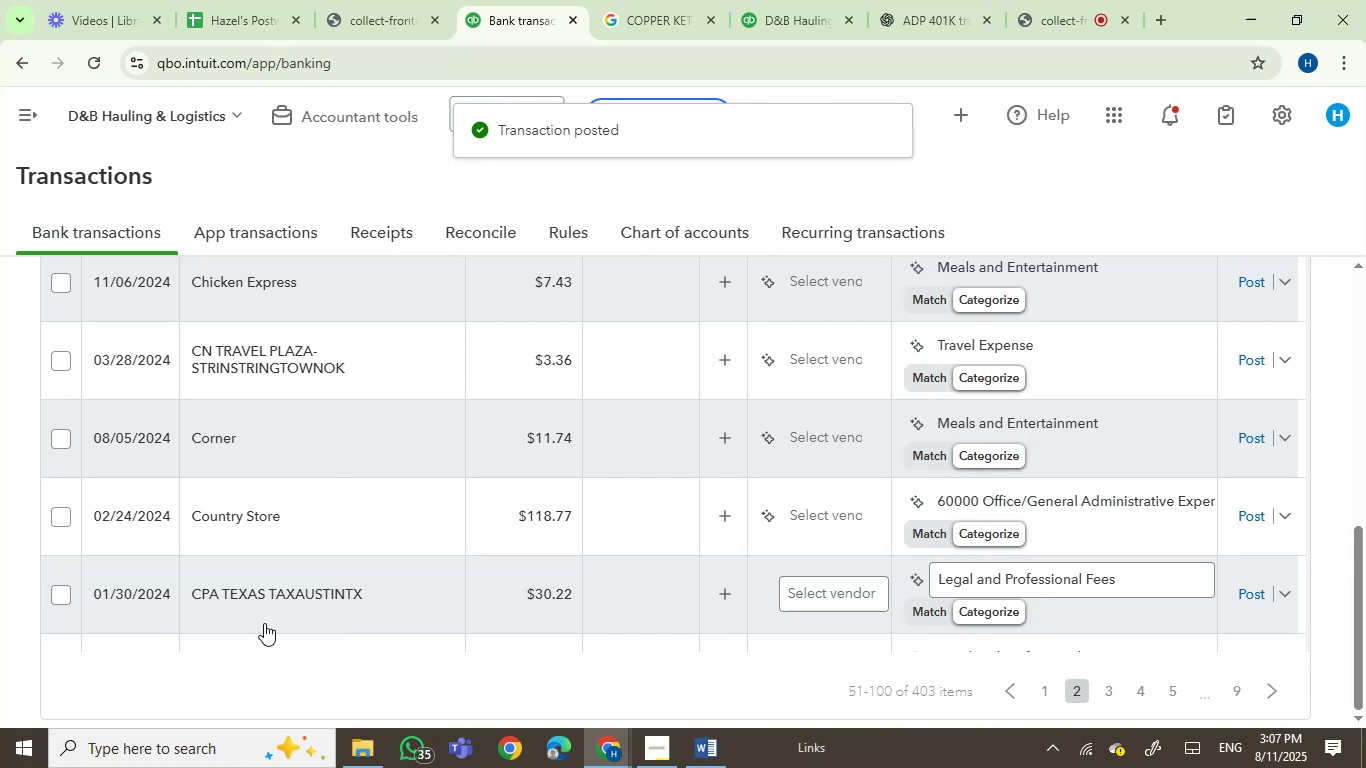 
left_click([277, 291])
 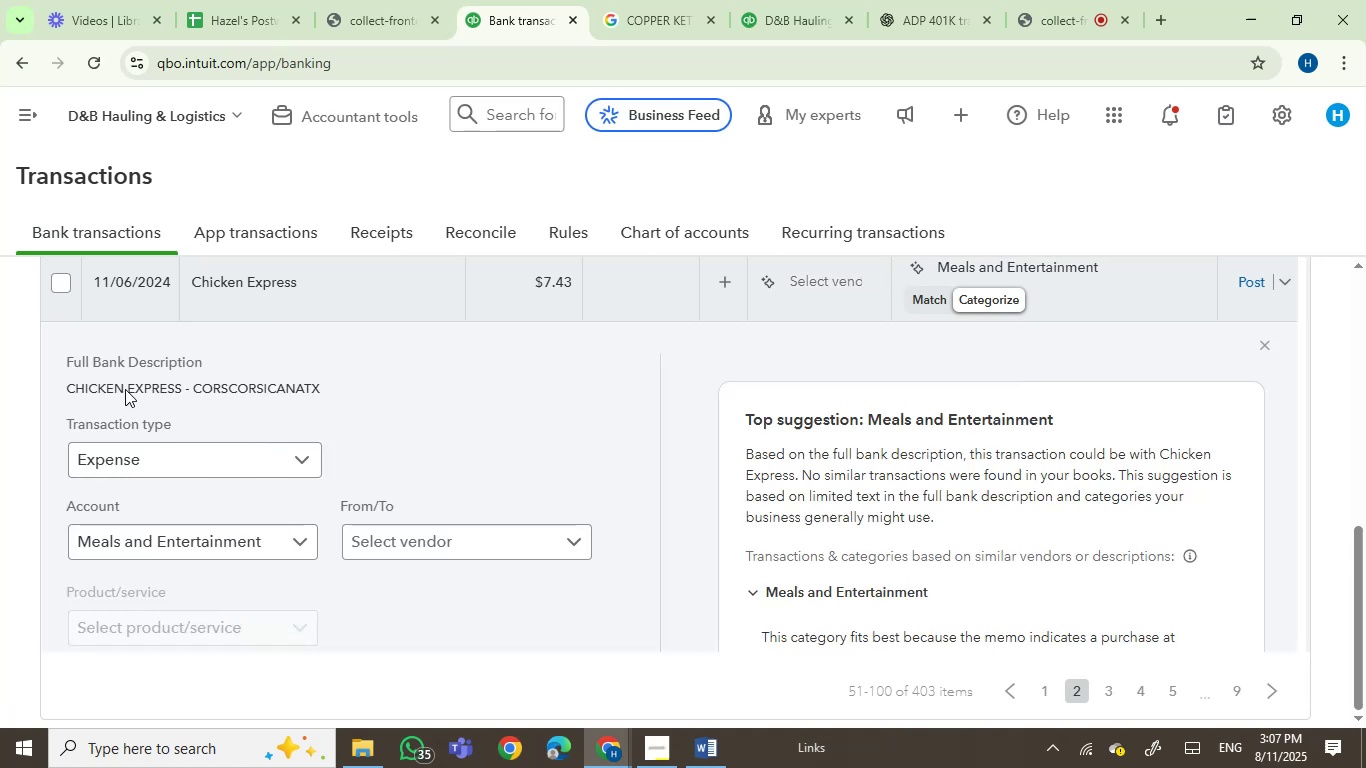 
left_click_drag(start_coordinate=[61, 383], to_coordinate=[376, 420])
 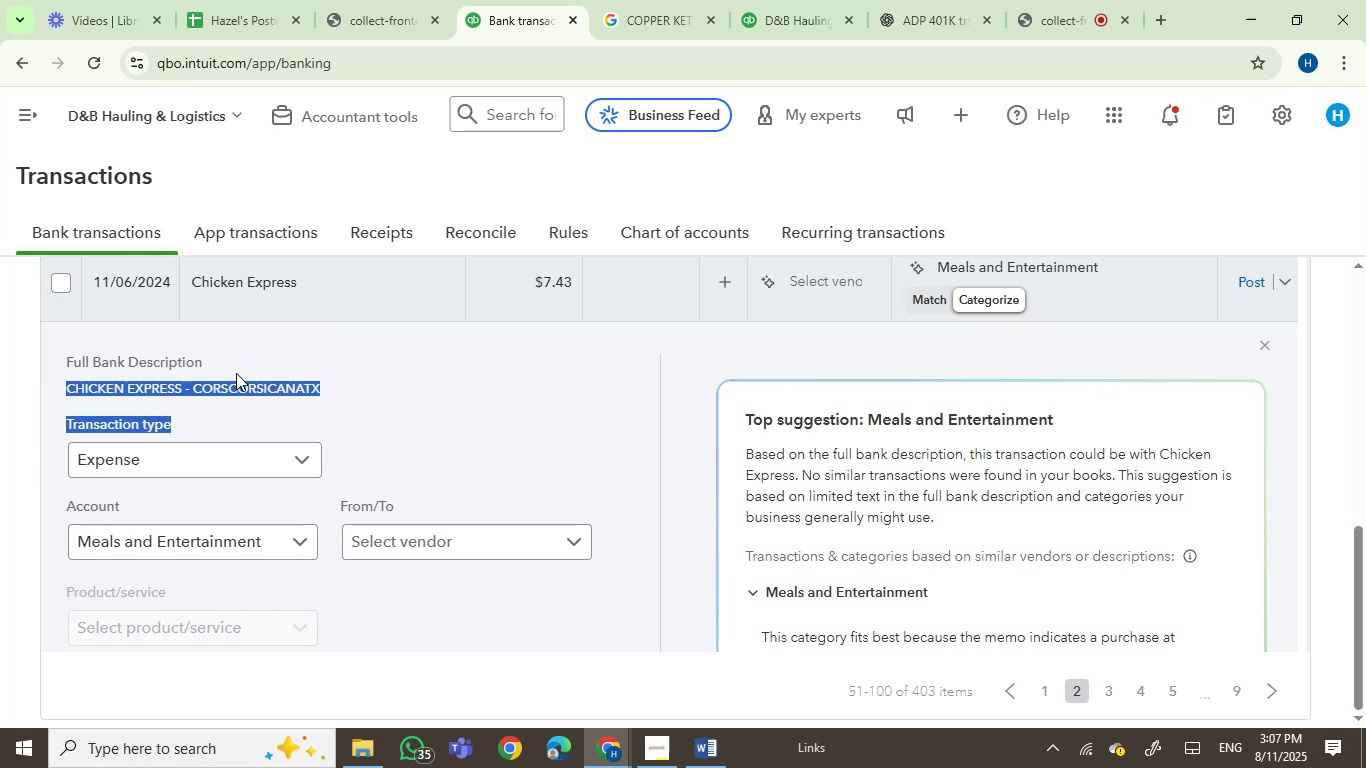 
left_click([347, 415])
 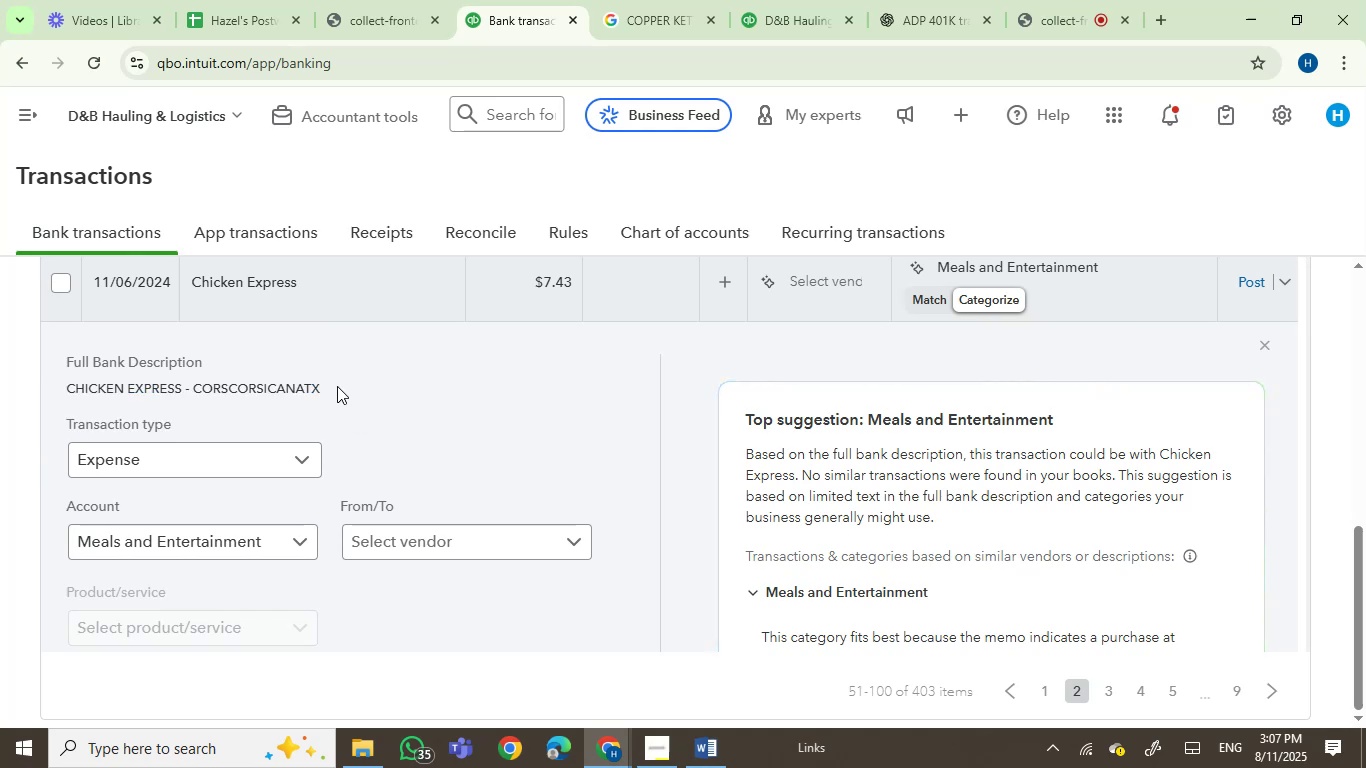 
left_click_drag(start_coordinate=[321, 381], to_coordinate=[67, 388])
 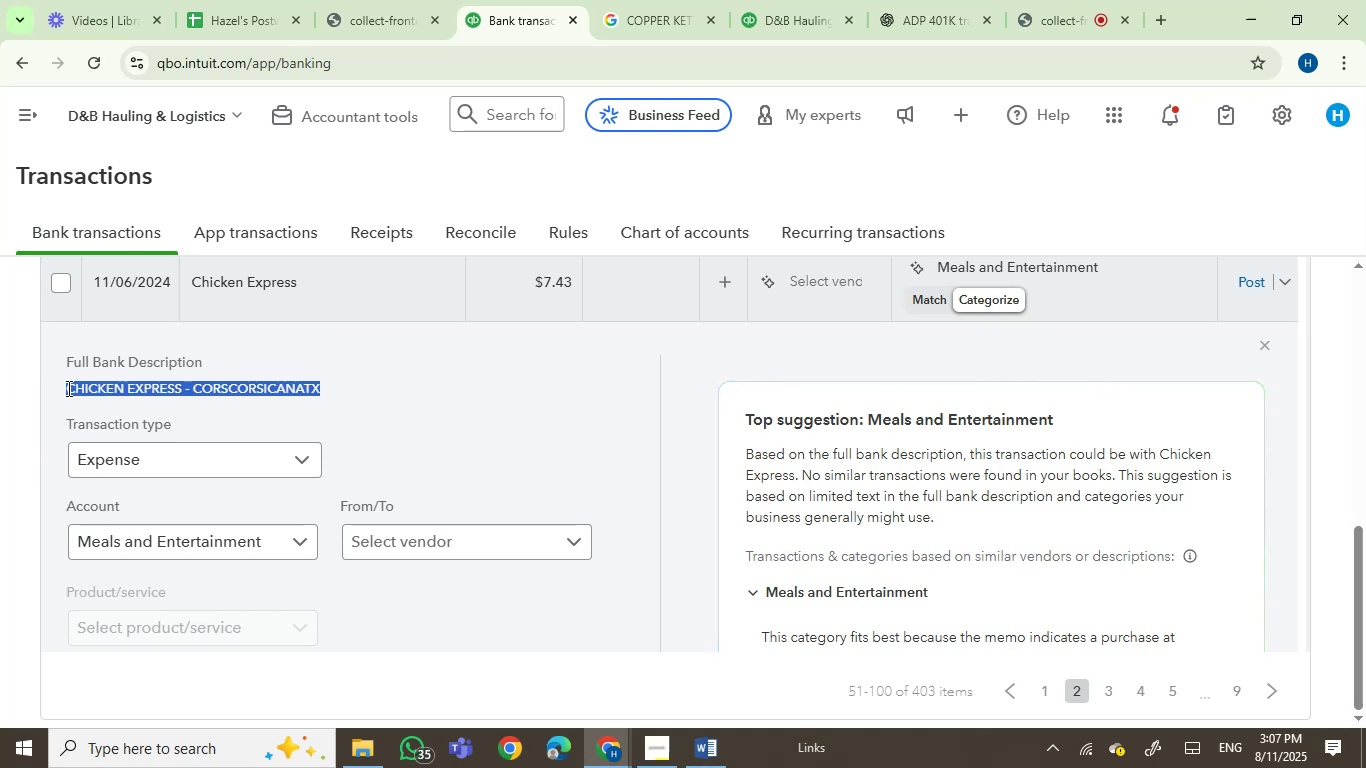 
key(Control+C)
 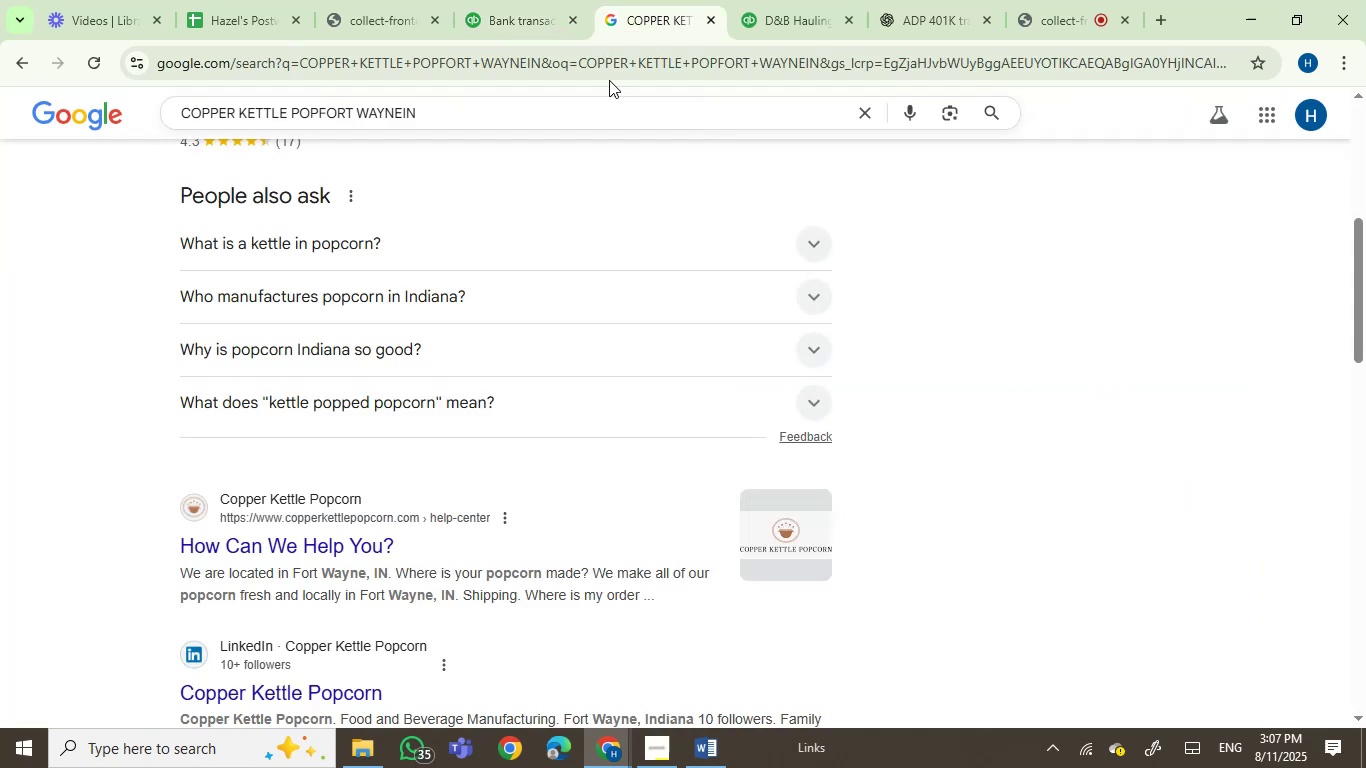 
left_click([628, 49])
 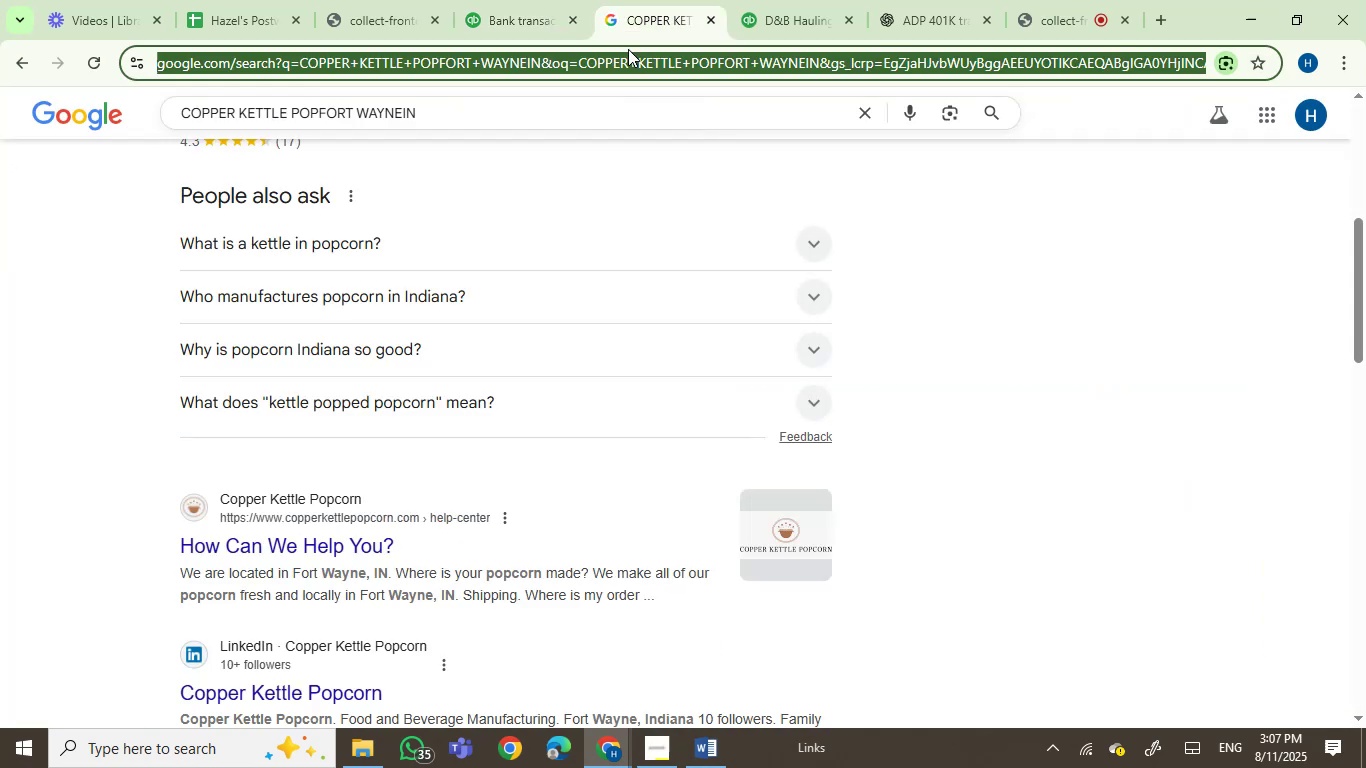 
key(Control+V)
 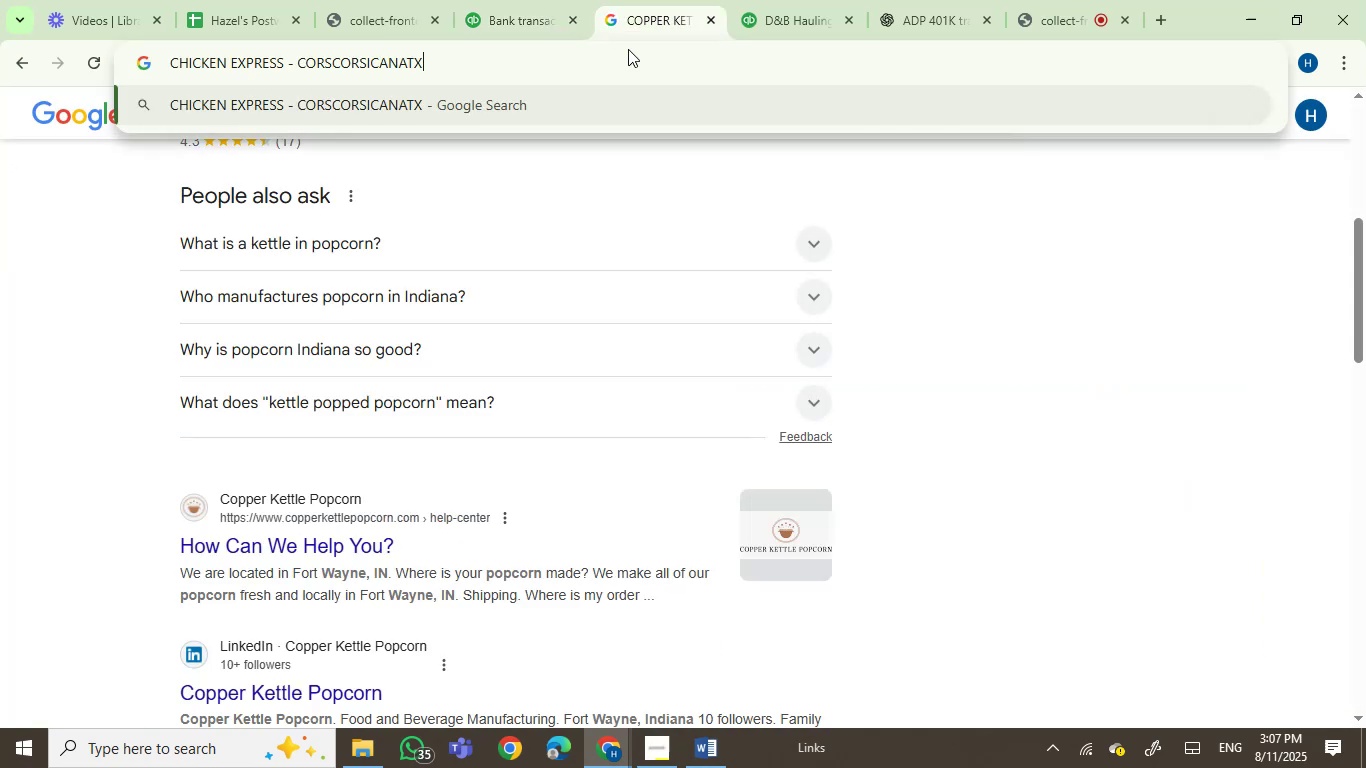 
key(Enter)
 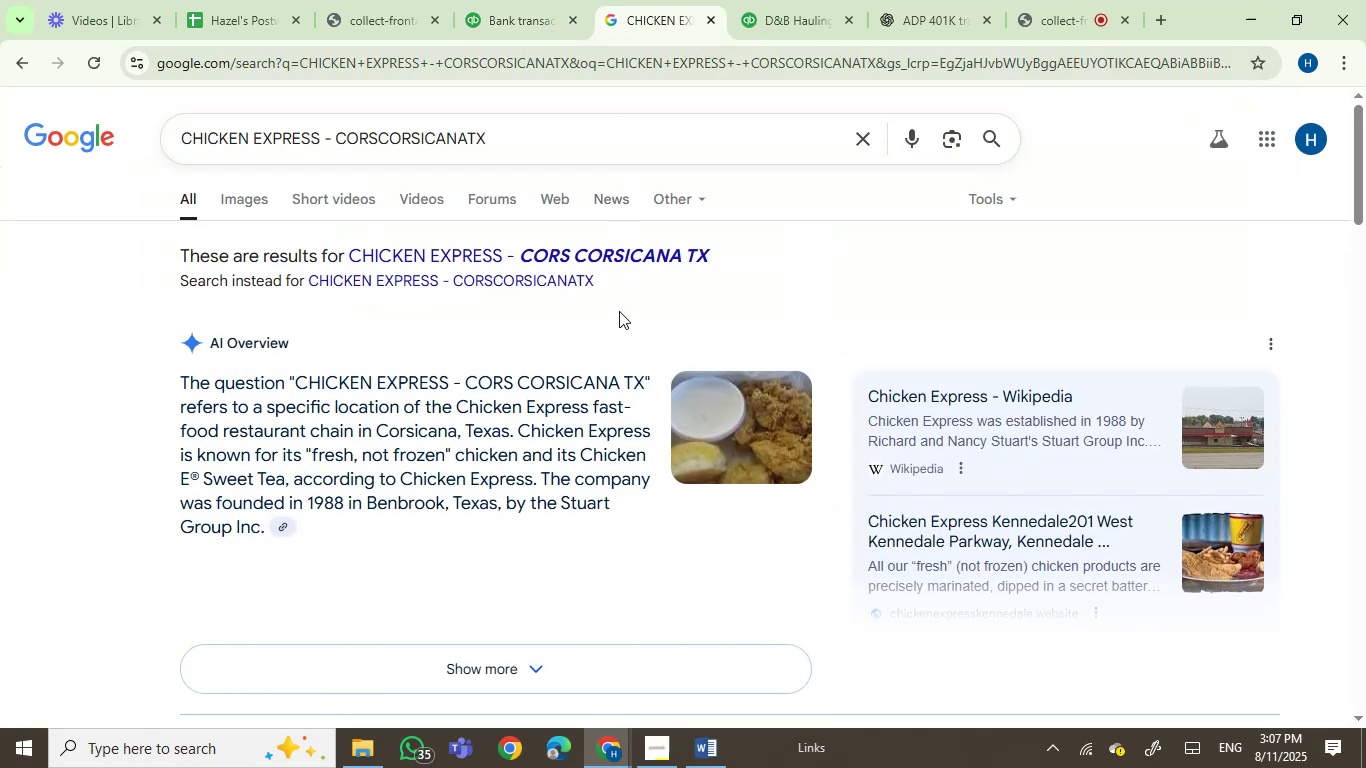 
wait(7.15)
 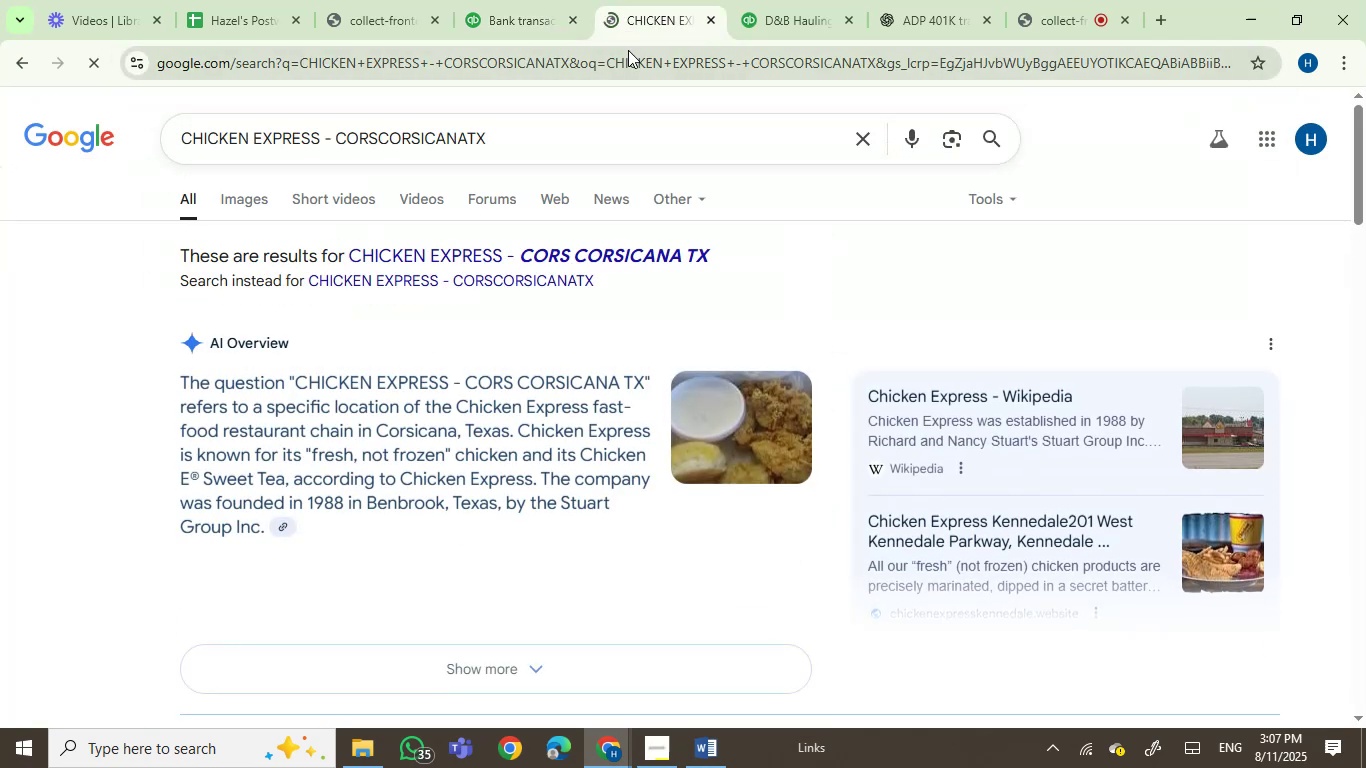 
scroll: coordinate [610, 454], scroll_direction: down, amount: 4.0
 